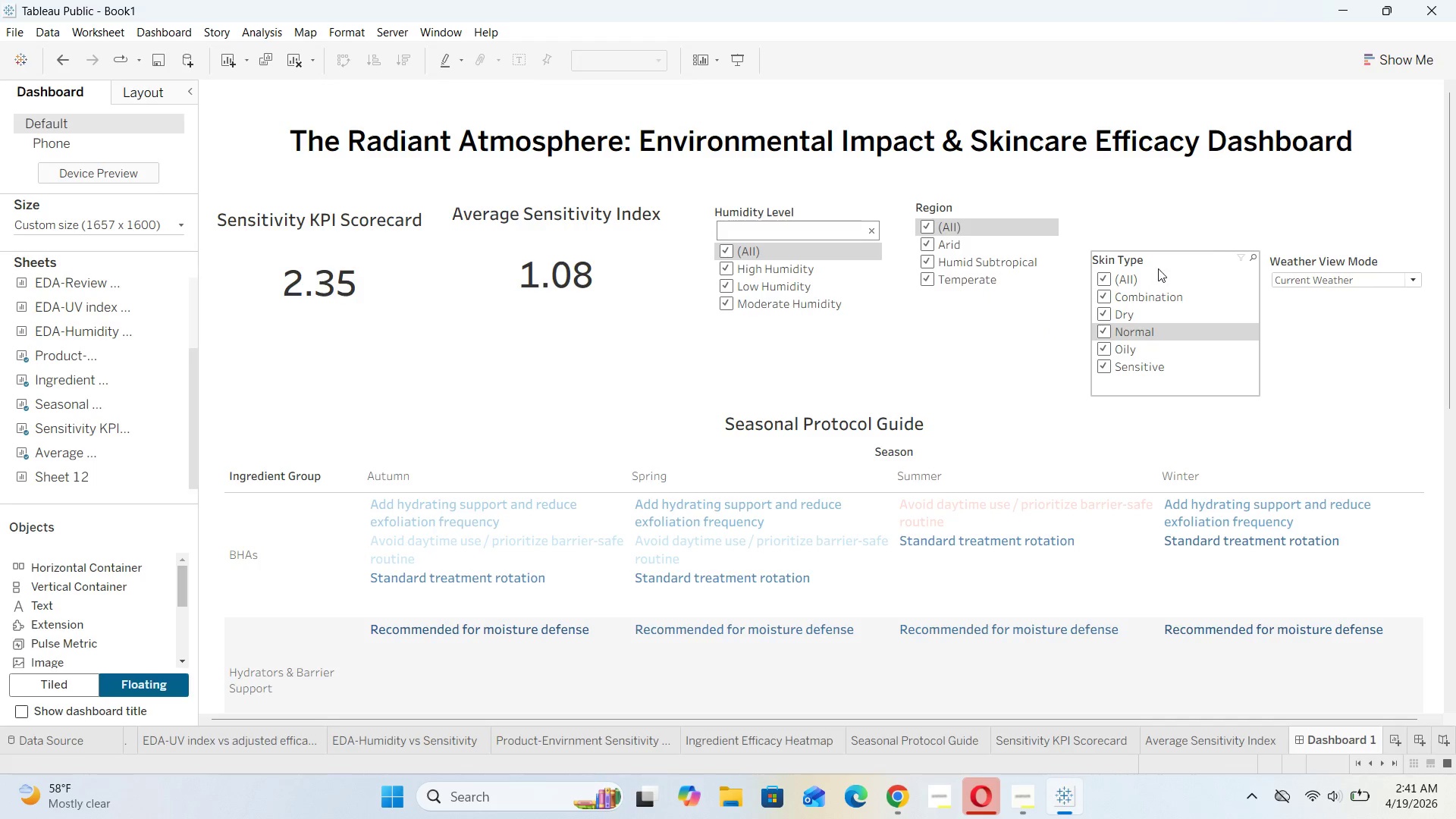 
left_click([1162, 265])
 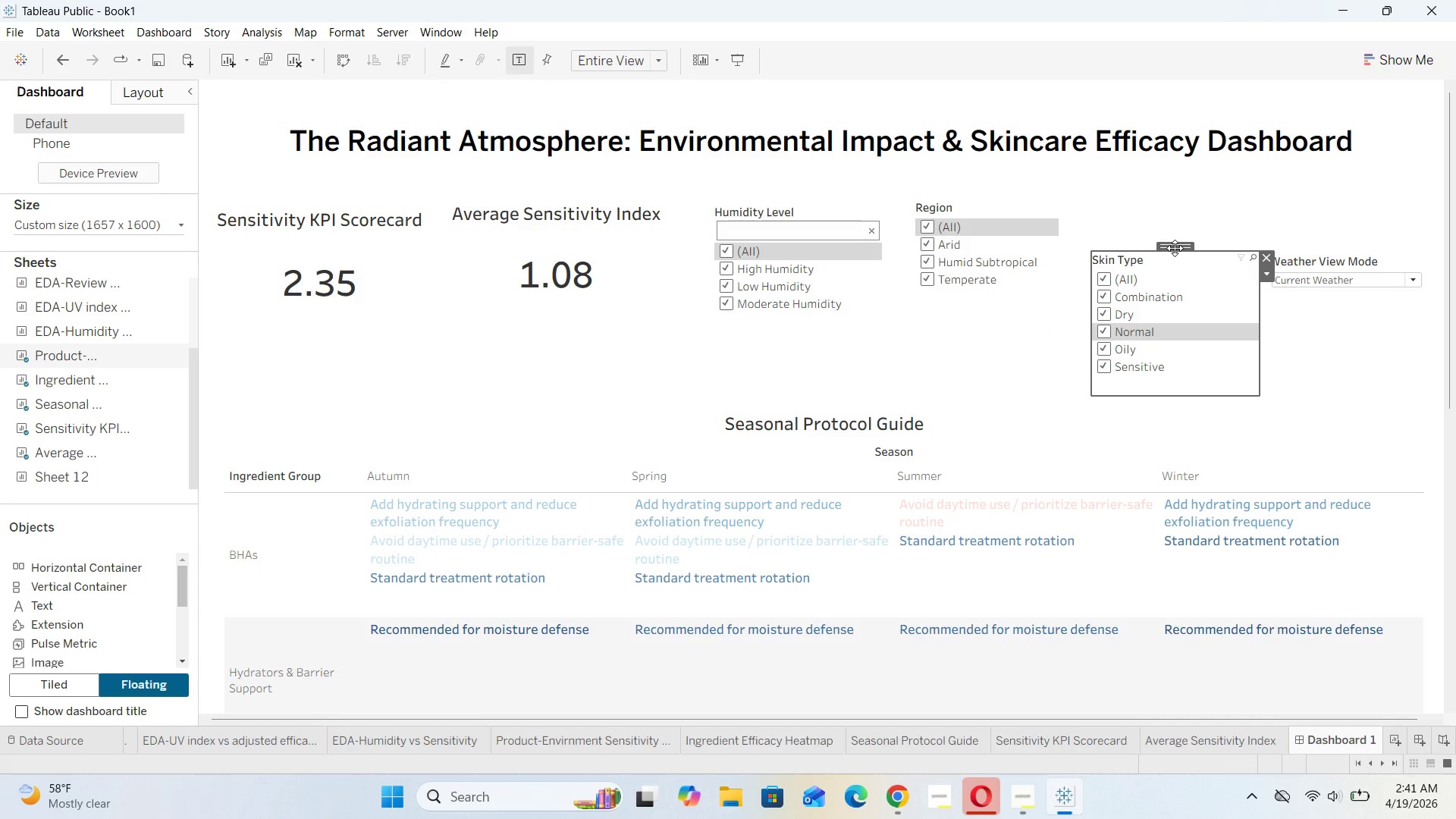 
left_click_drag(start_coordinate=[1176, 246], to_coordinate=[1173, 197])
 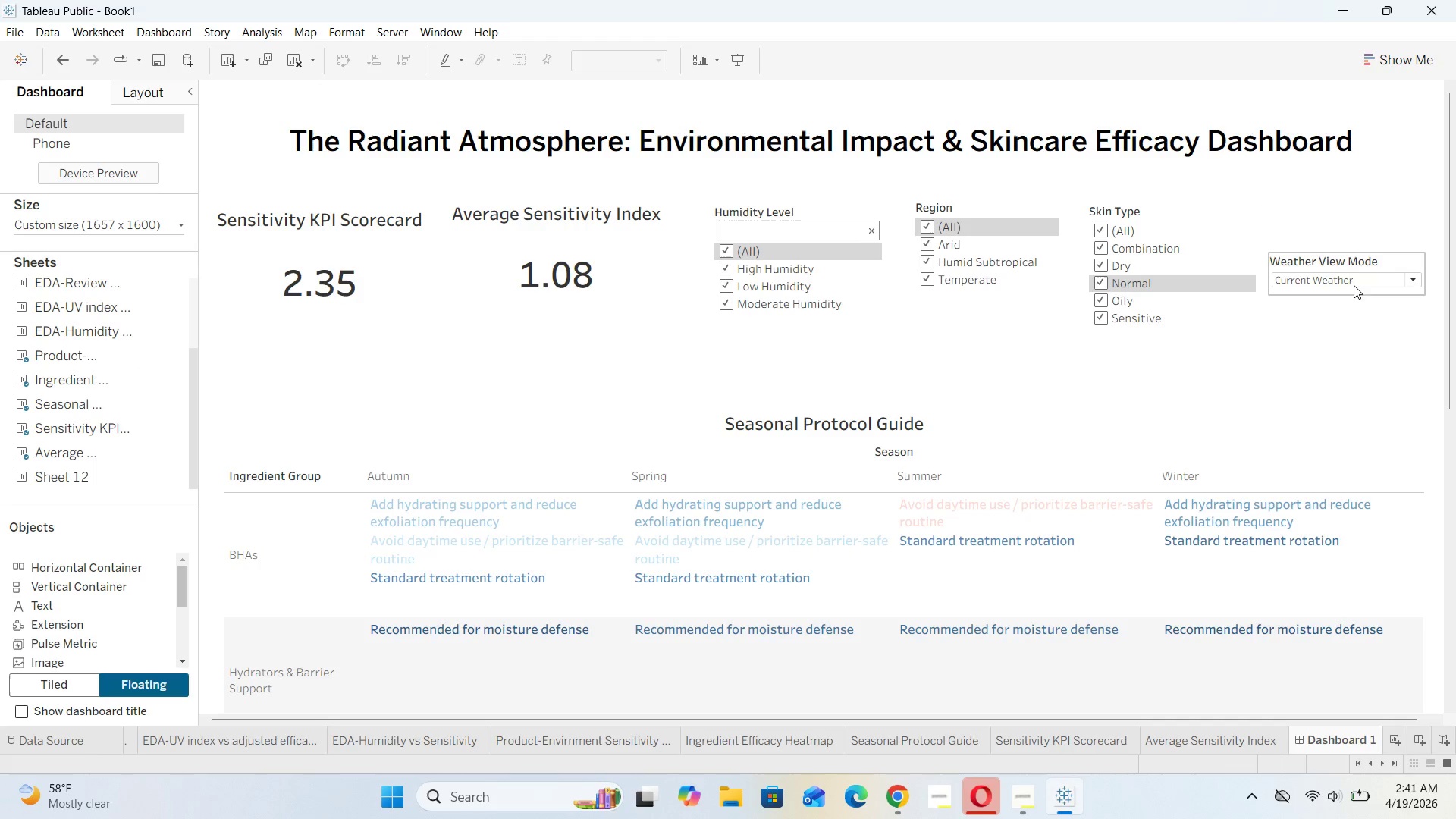 
left_click([1363, 273])
 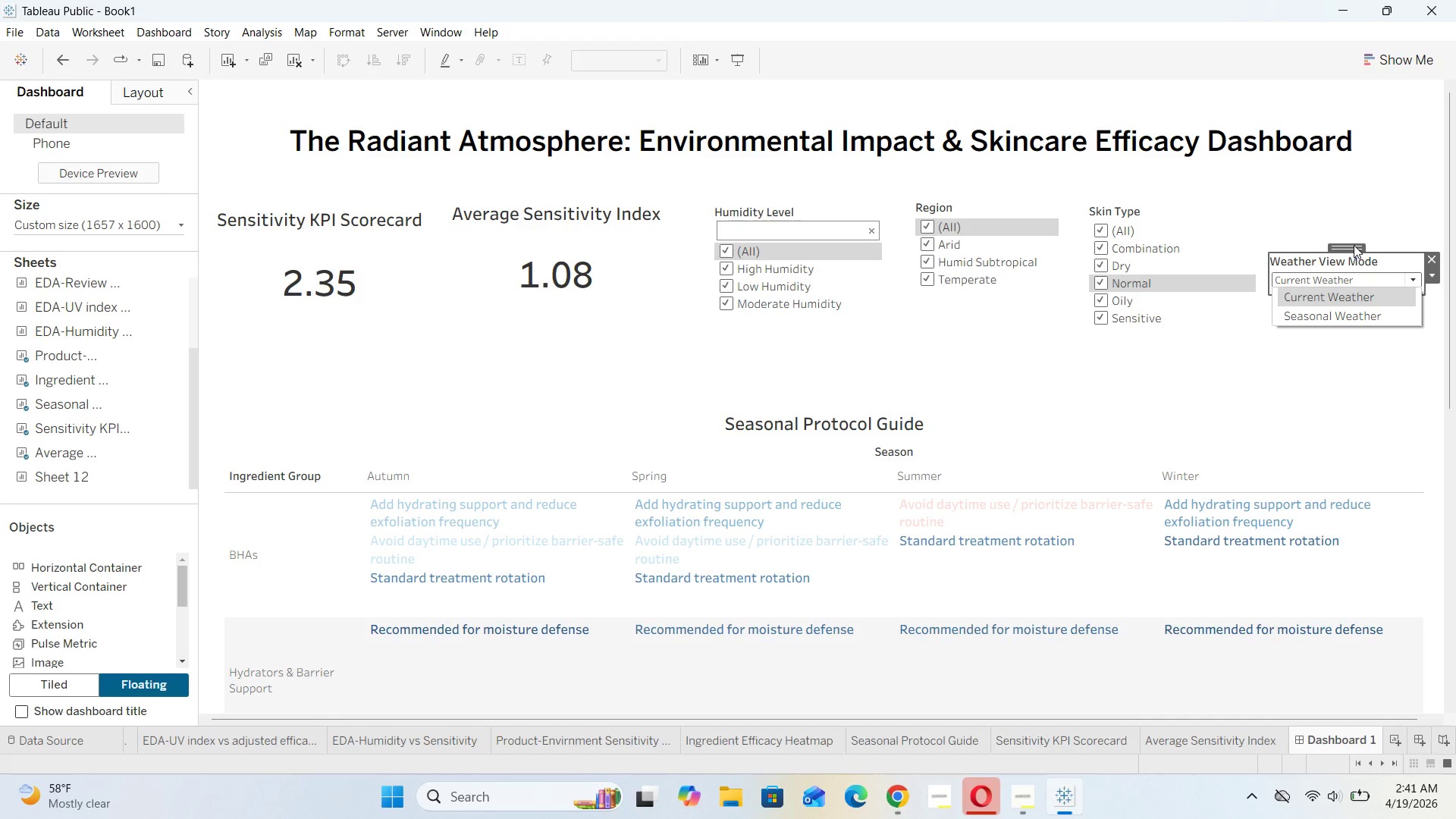 
left_click_drag(start_coordinate=[1353, 244], to_coordinate=[1360, 210])
 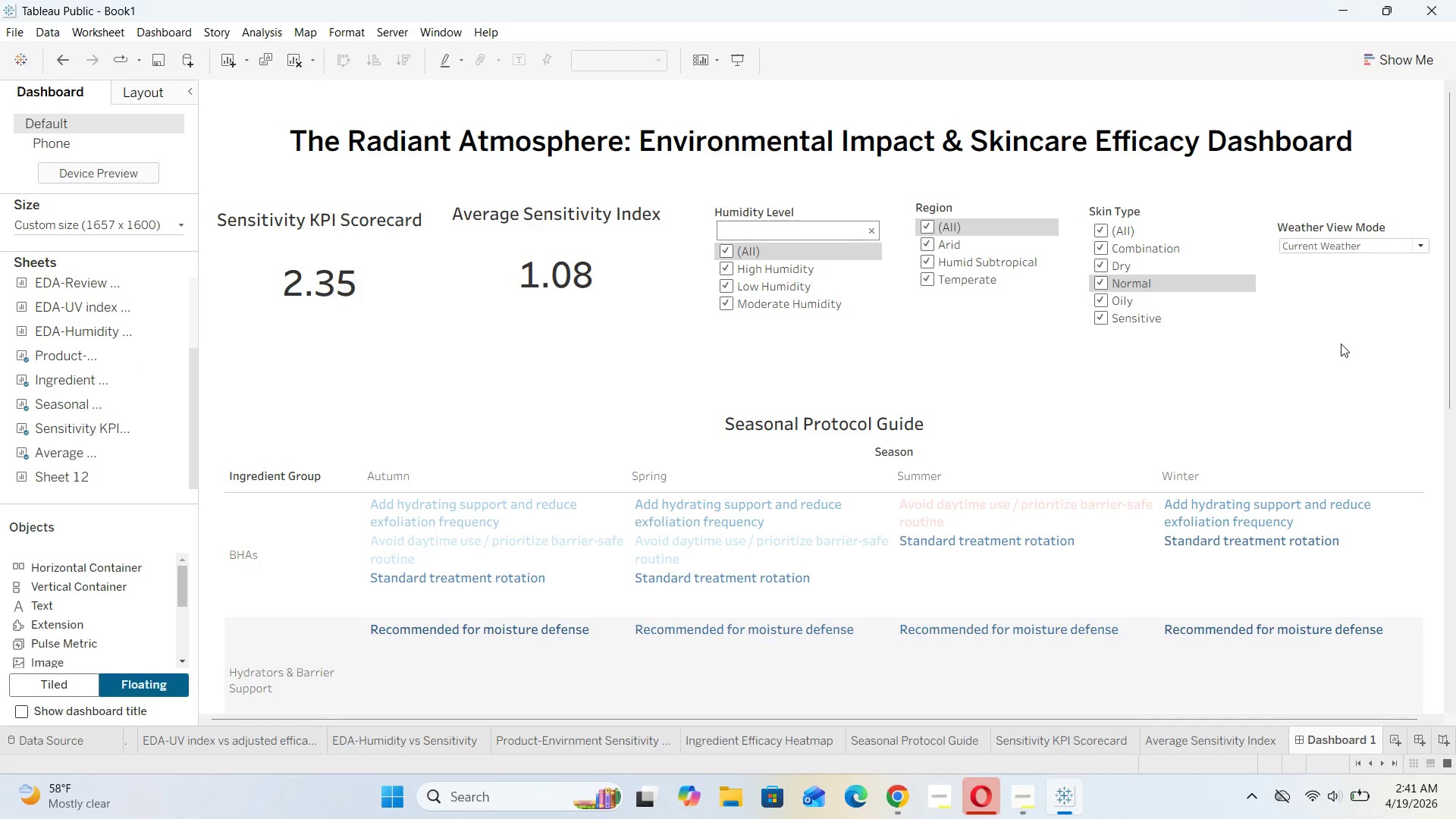 
double_click([1341, 344])
 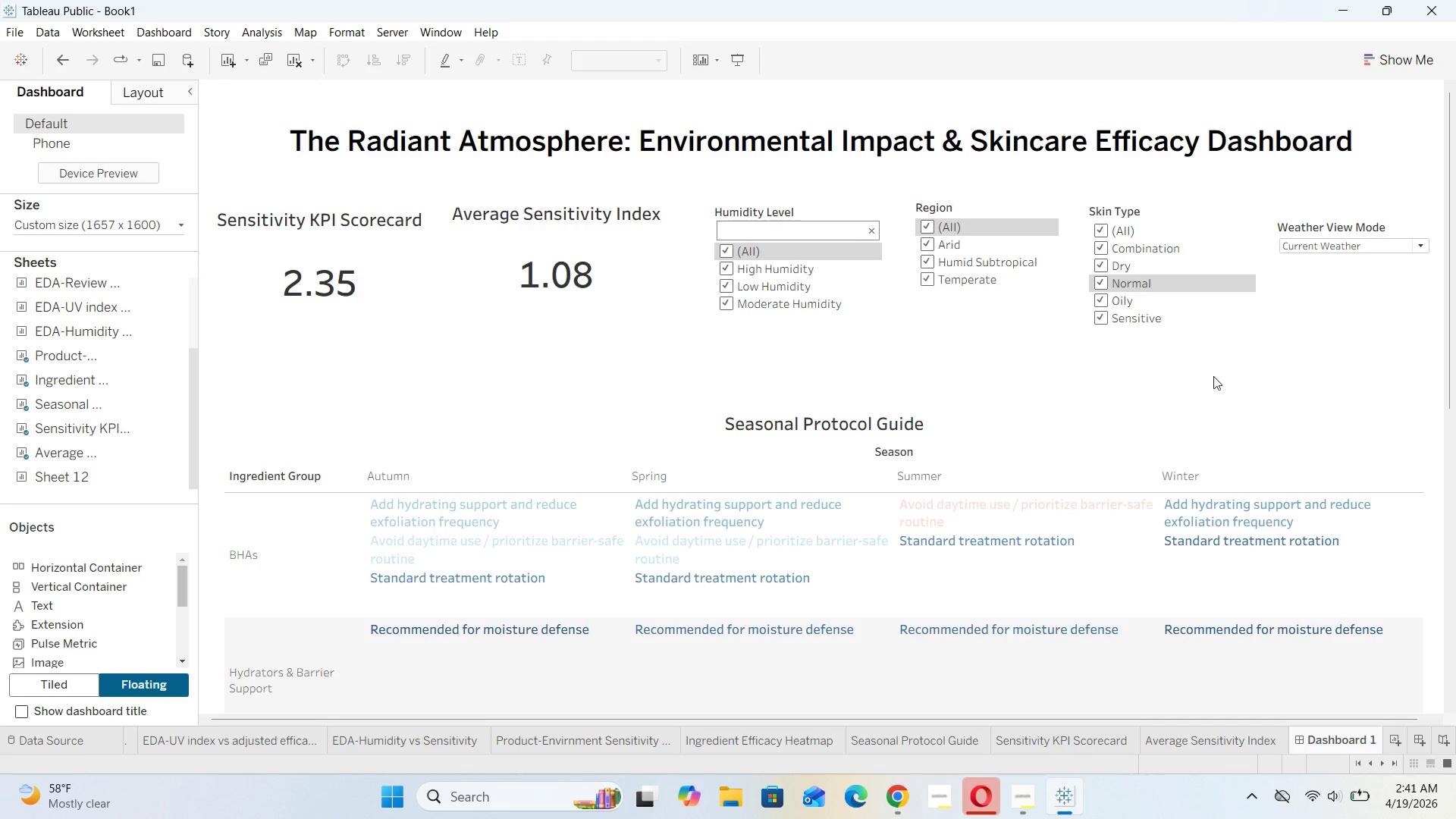 
triple_click([1207, 379])
 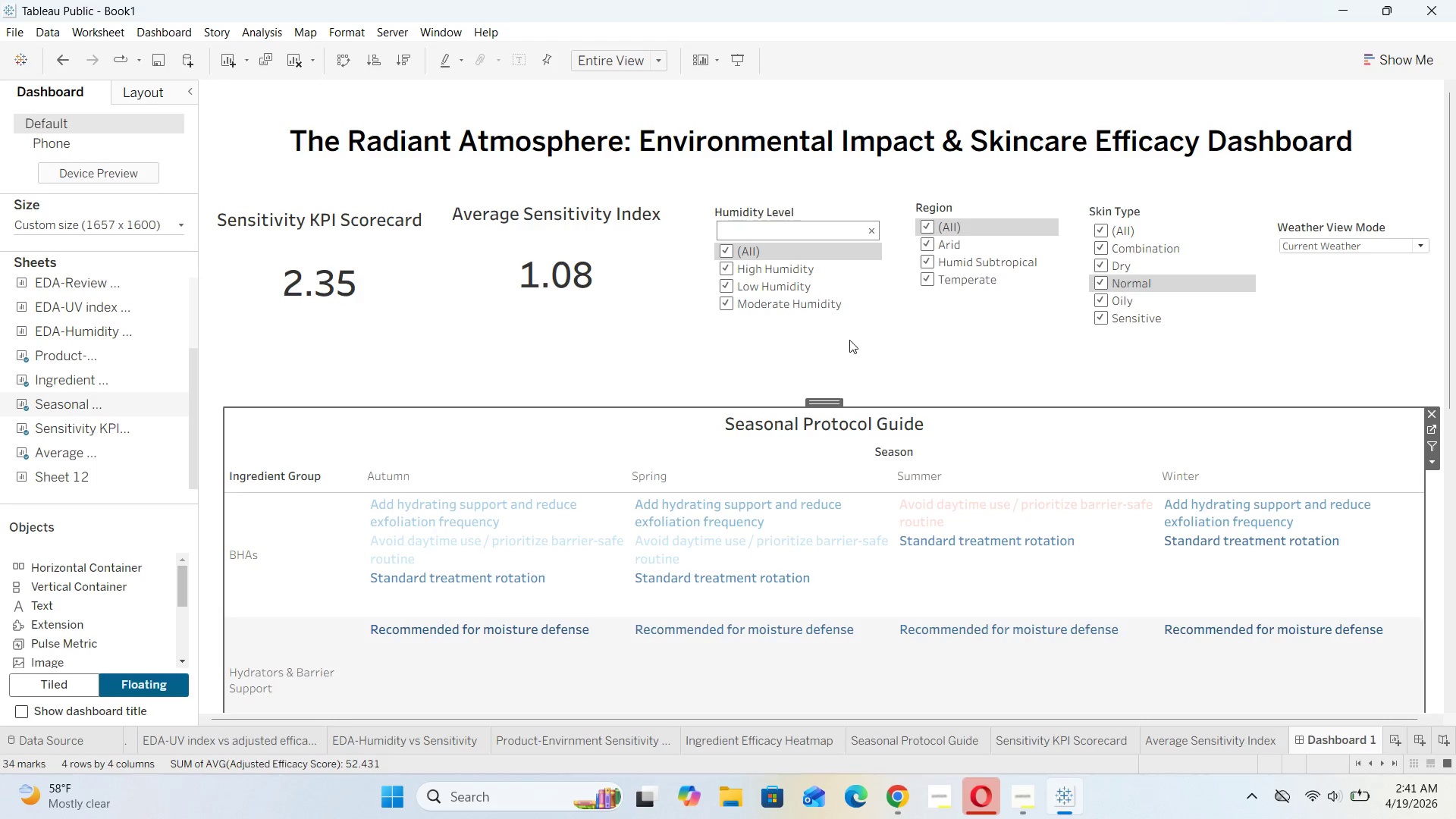 
left_click([849, 340])
 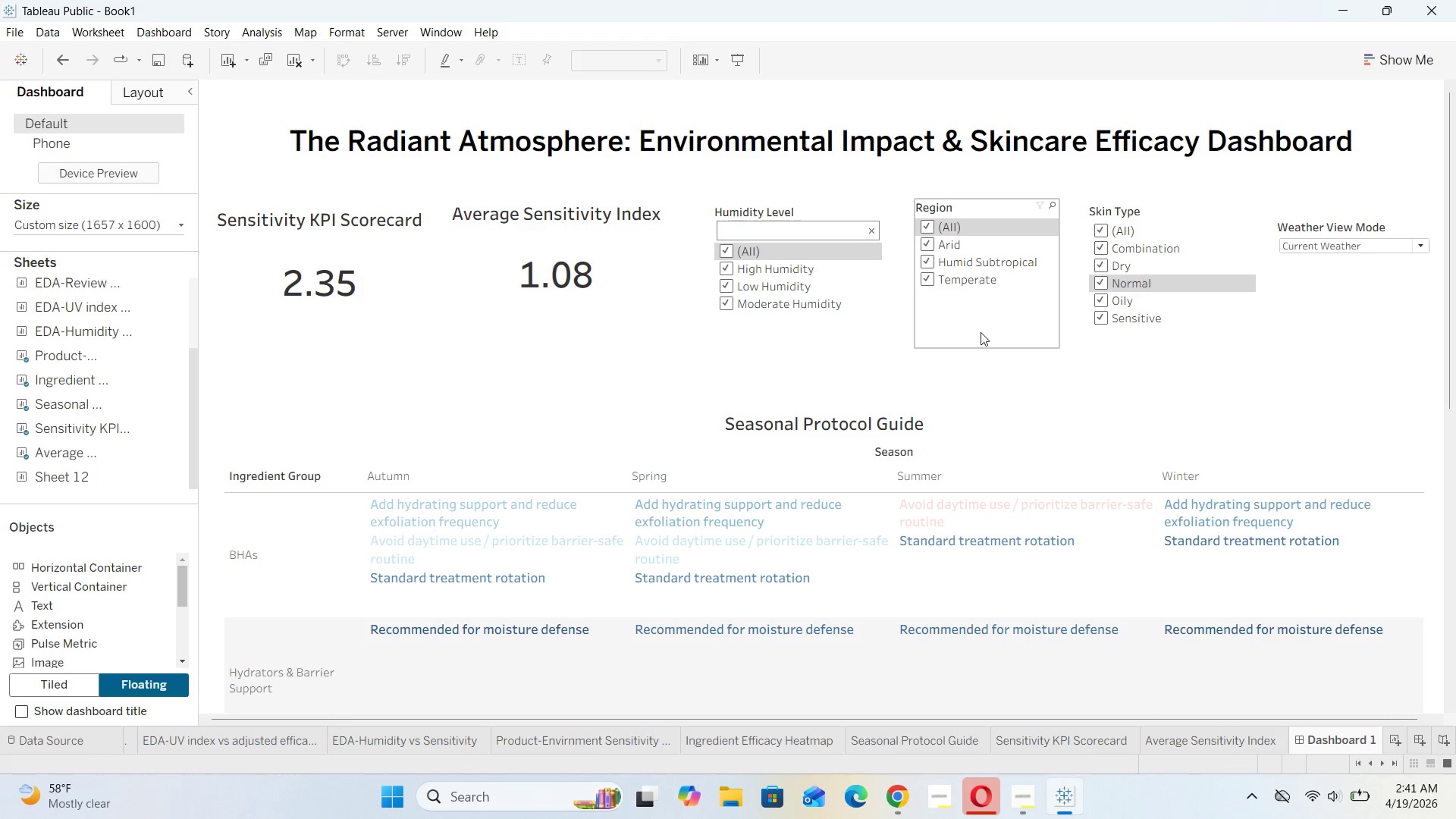 
left_click([981, 332])
 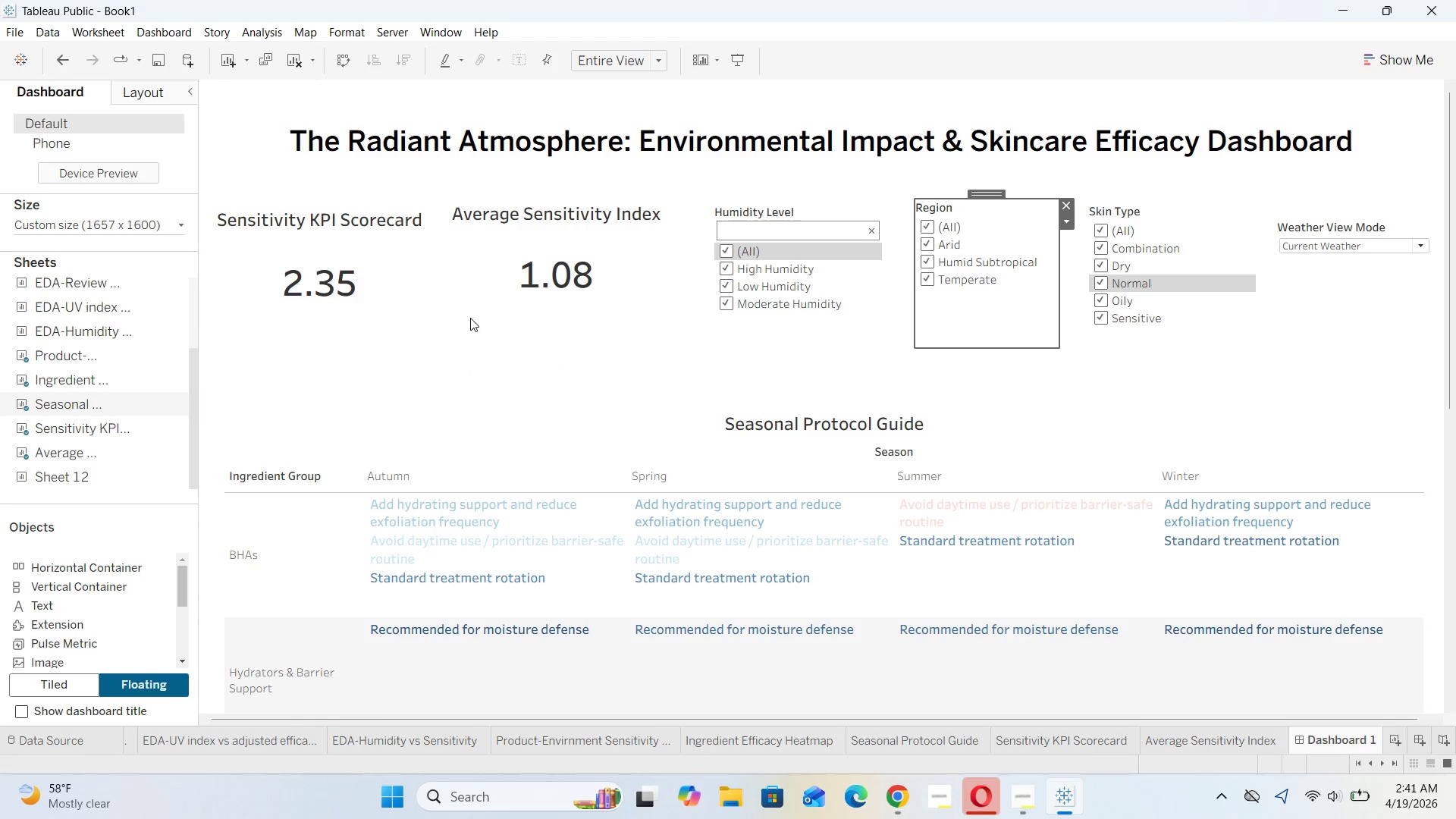 
left_click([416, 310])
 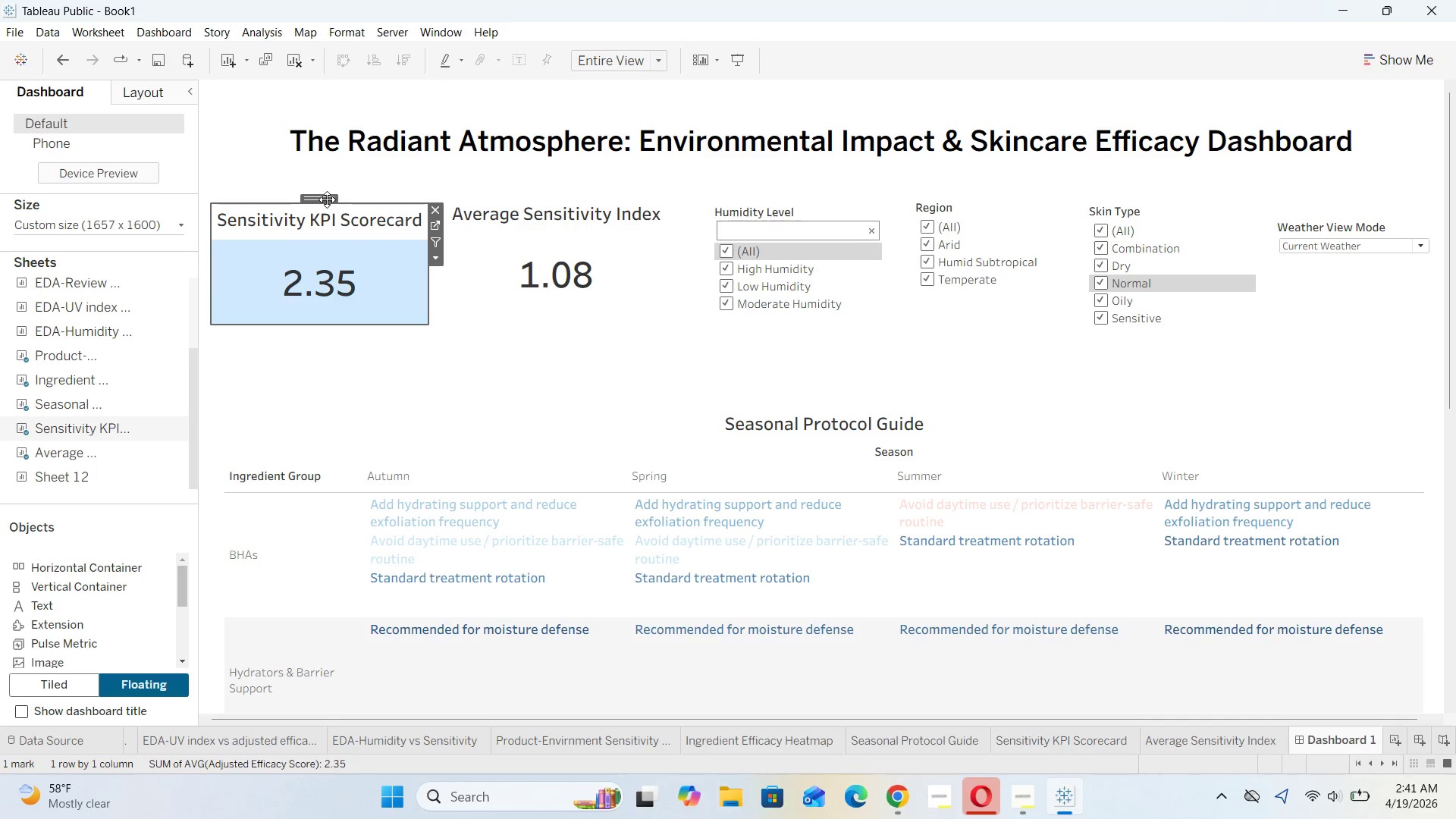 
left_click_drag(start_coordinate=[327, 199], to_coordinate=[329, 186])
 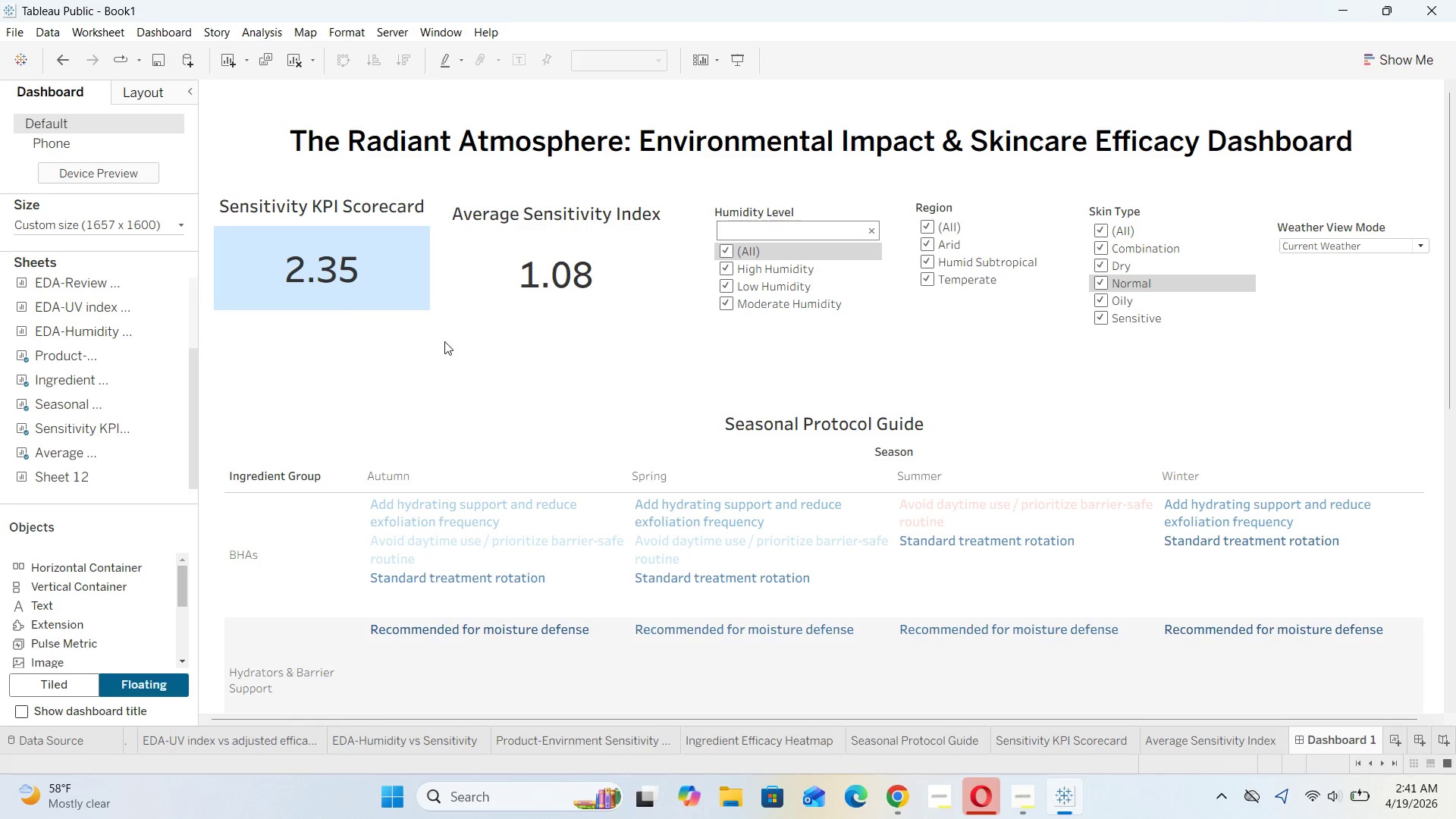 
double_click([444, 341])
 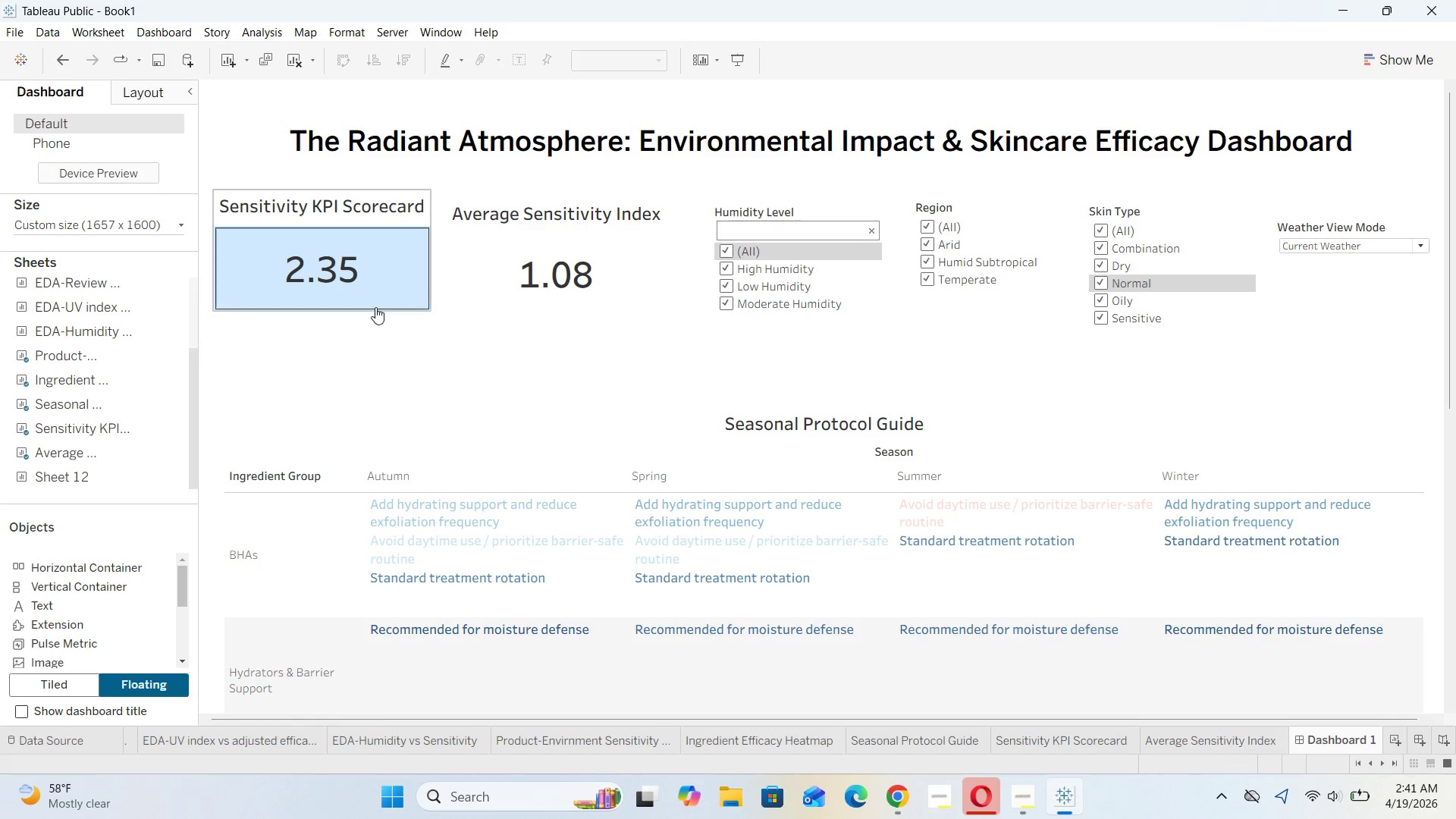 
left_click([376, 299])
 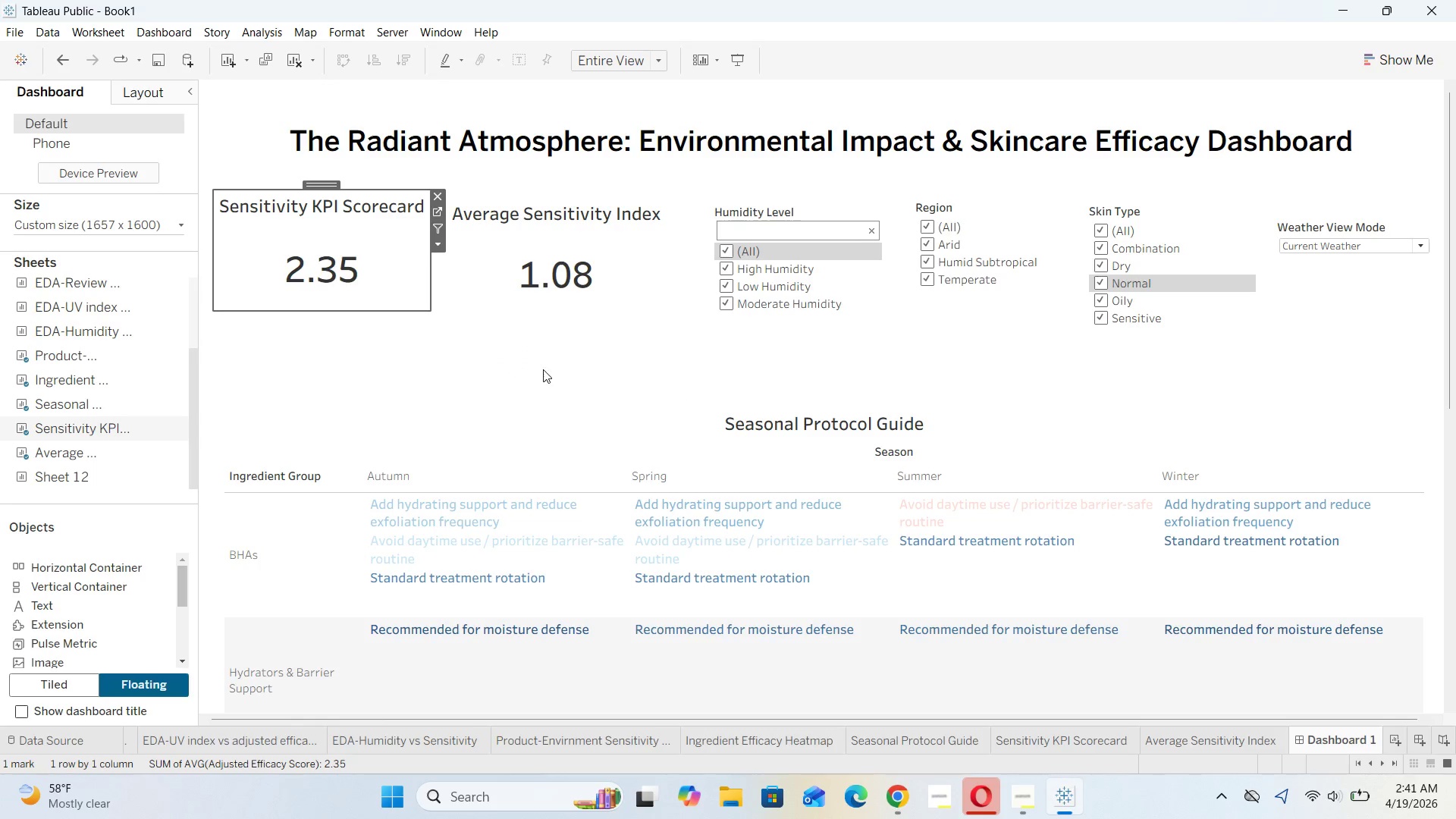 
left_click([507, 370])
 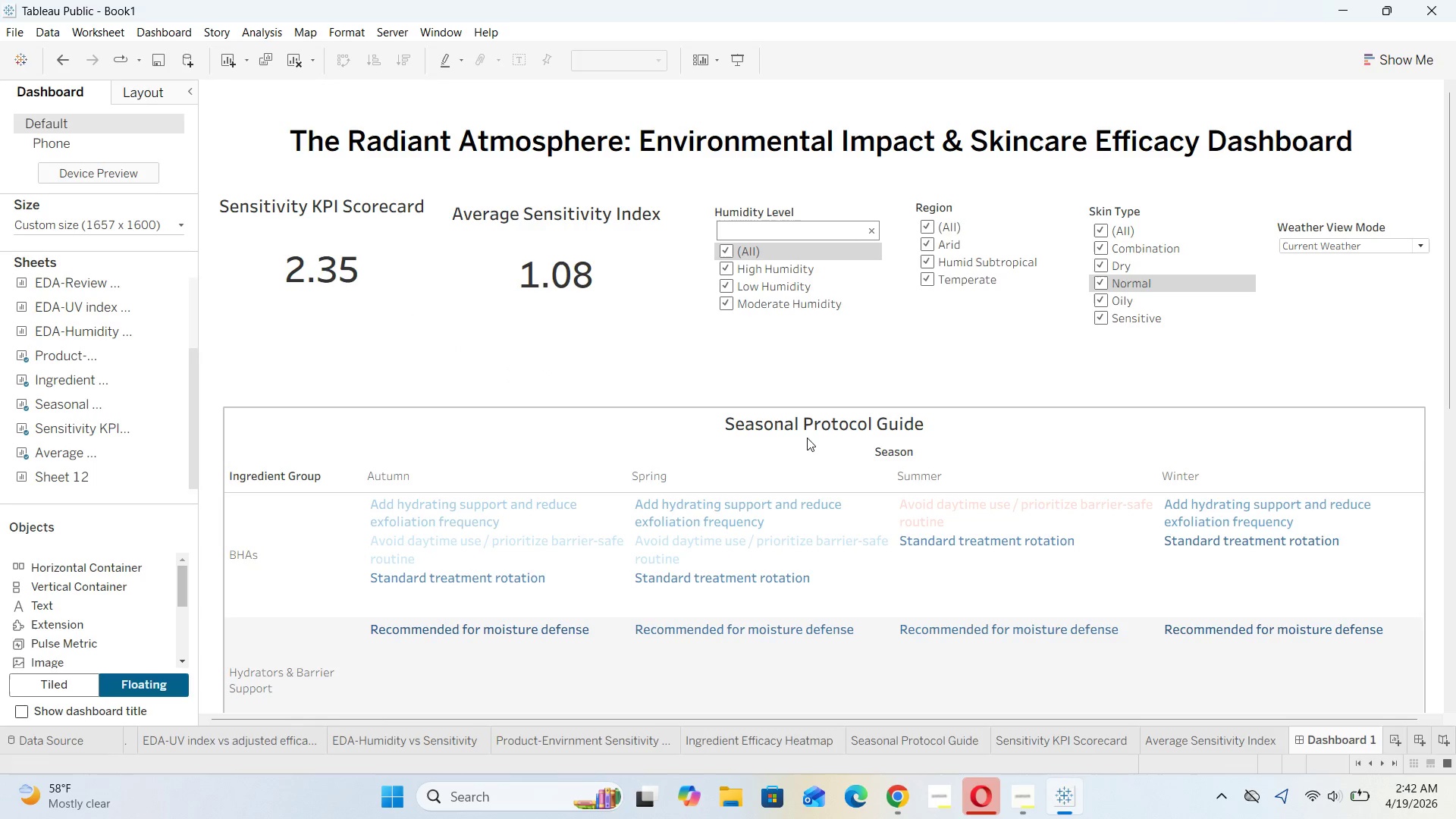 
left_click([808, 450])
 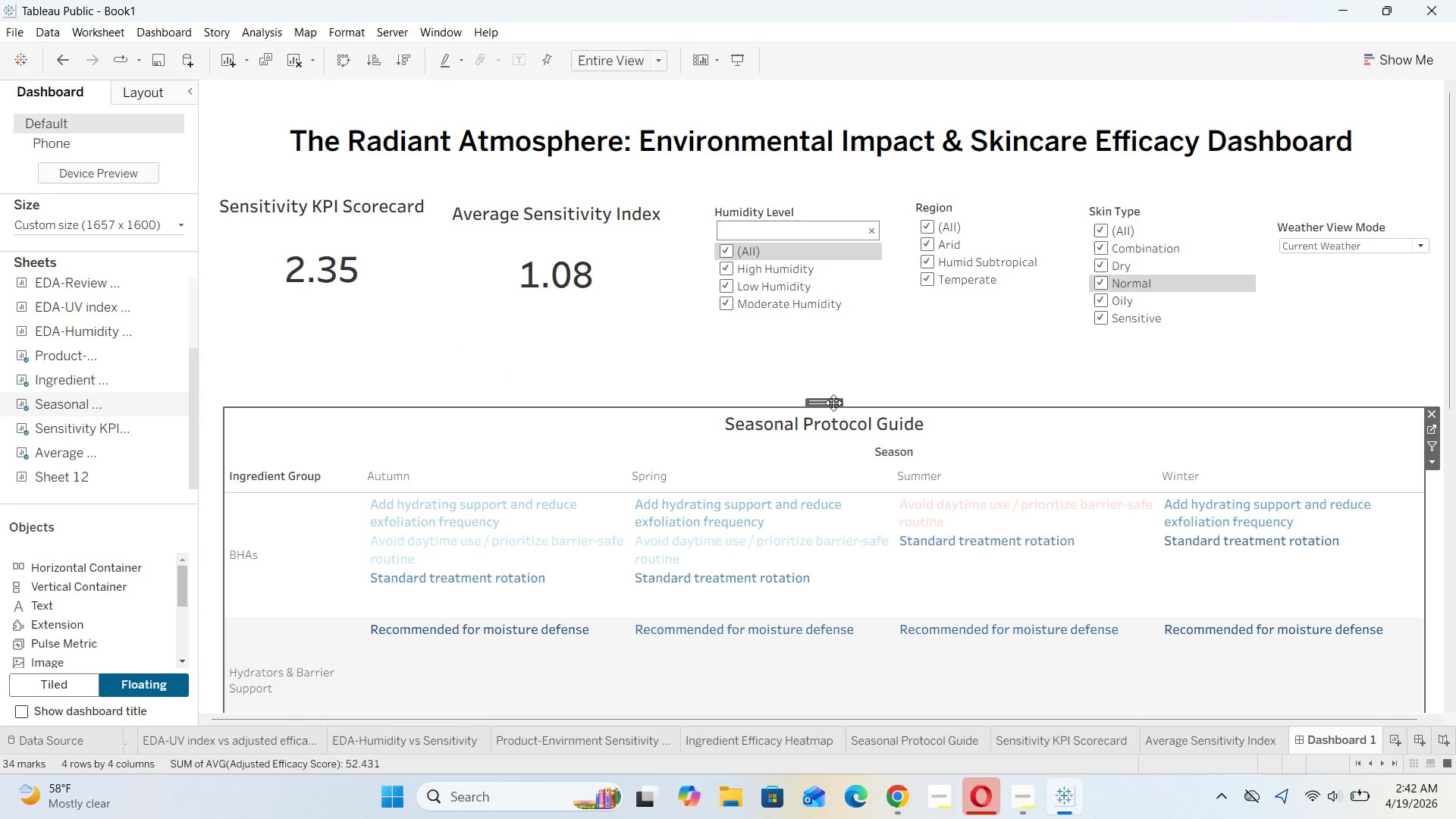 
left_click_drag(start_coordinate=[833, 403], to_coordinate=[844, 347])
 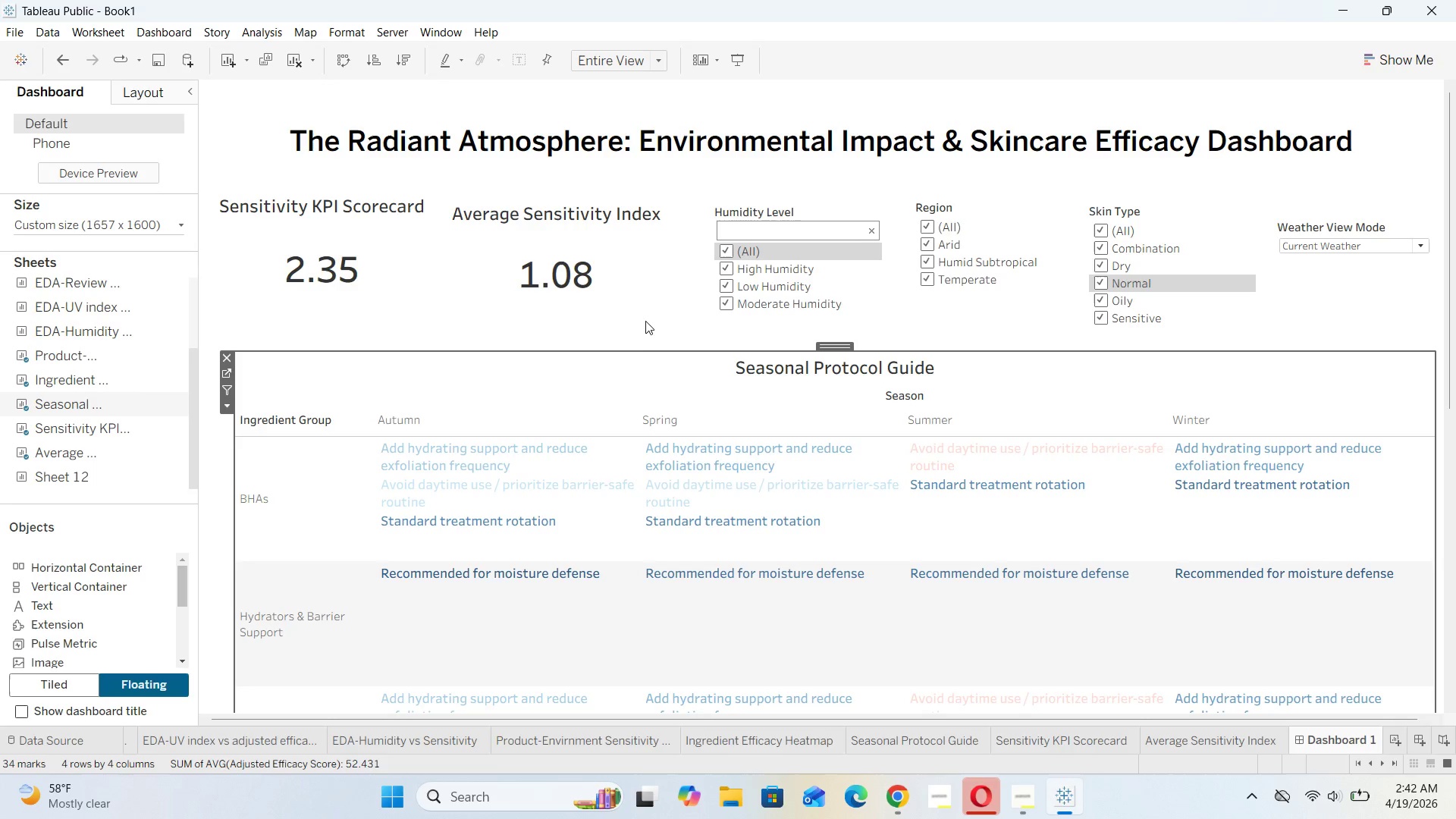 
left_click([644, 318])
 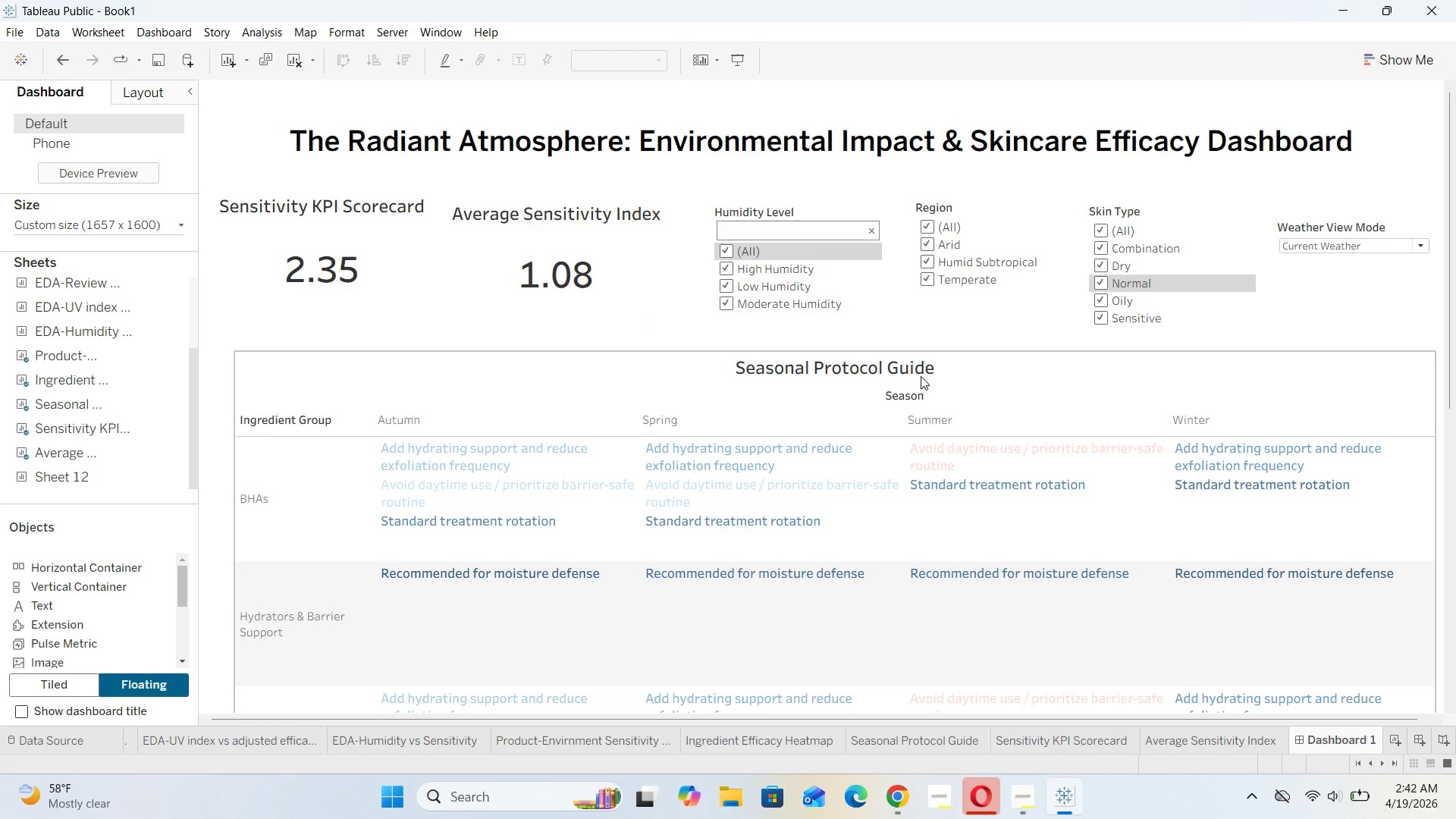 
scroll: coordinate [923, 443], scroll_direction: down, amount: 24.0
 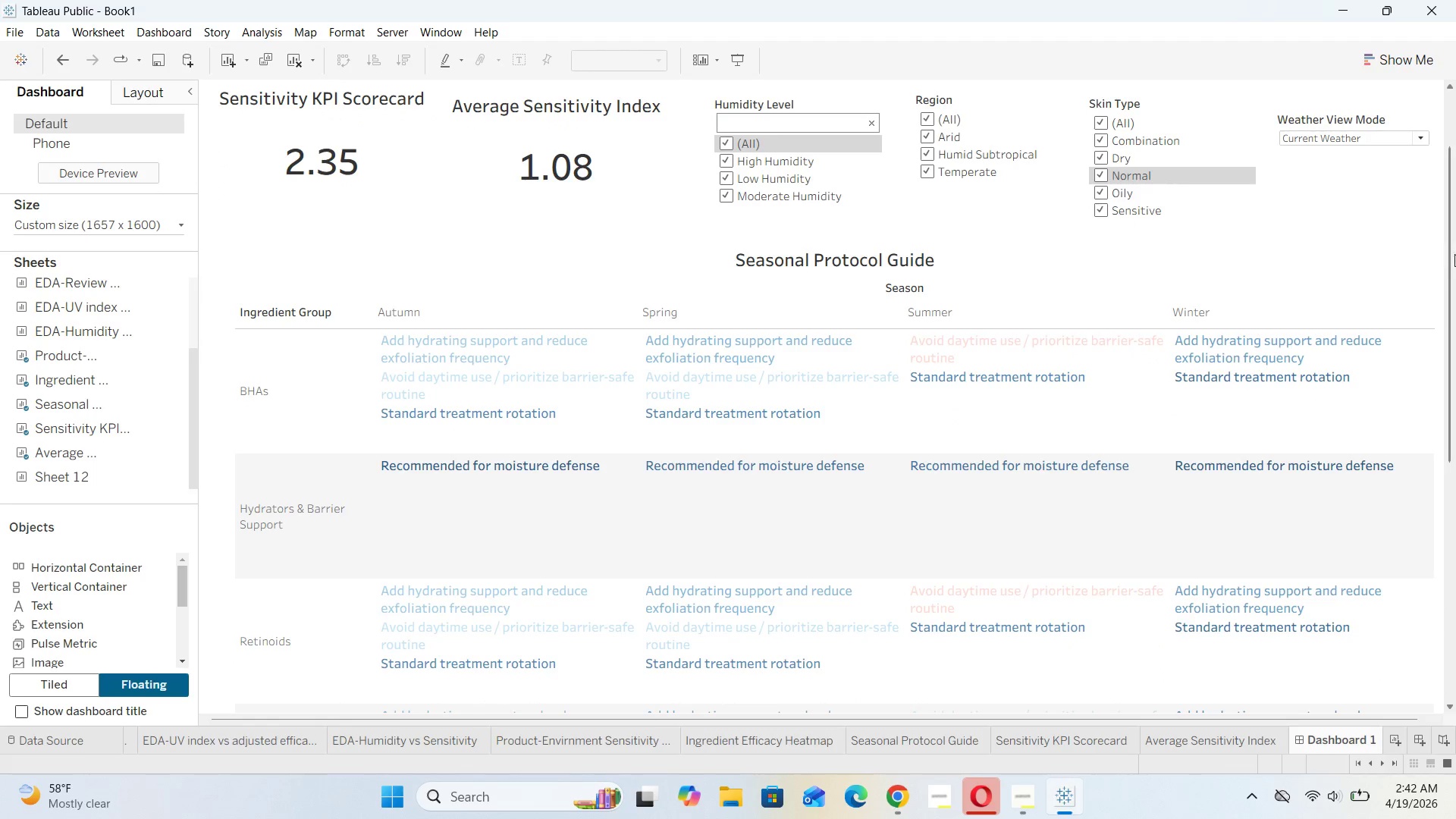 
left_click_drag(start_coordinate=[1451, 253], to_coordinate=[1455, 667])
 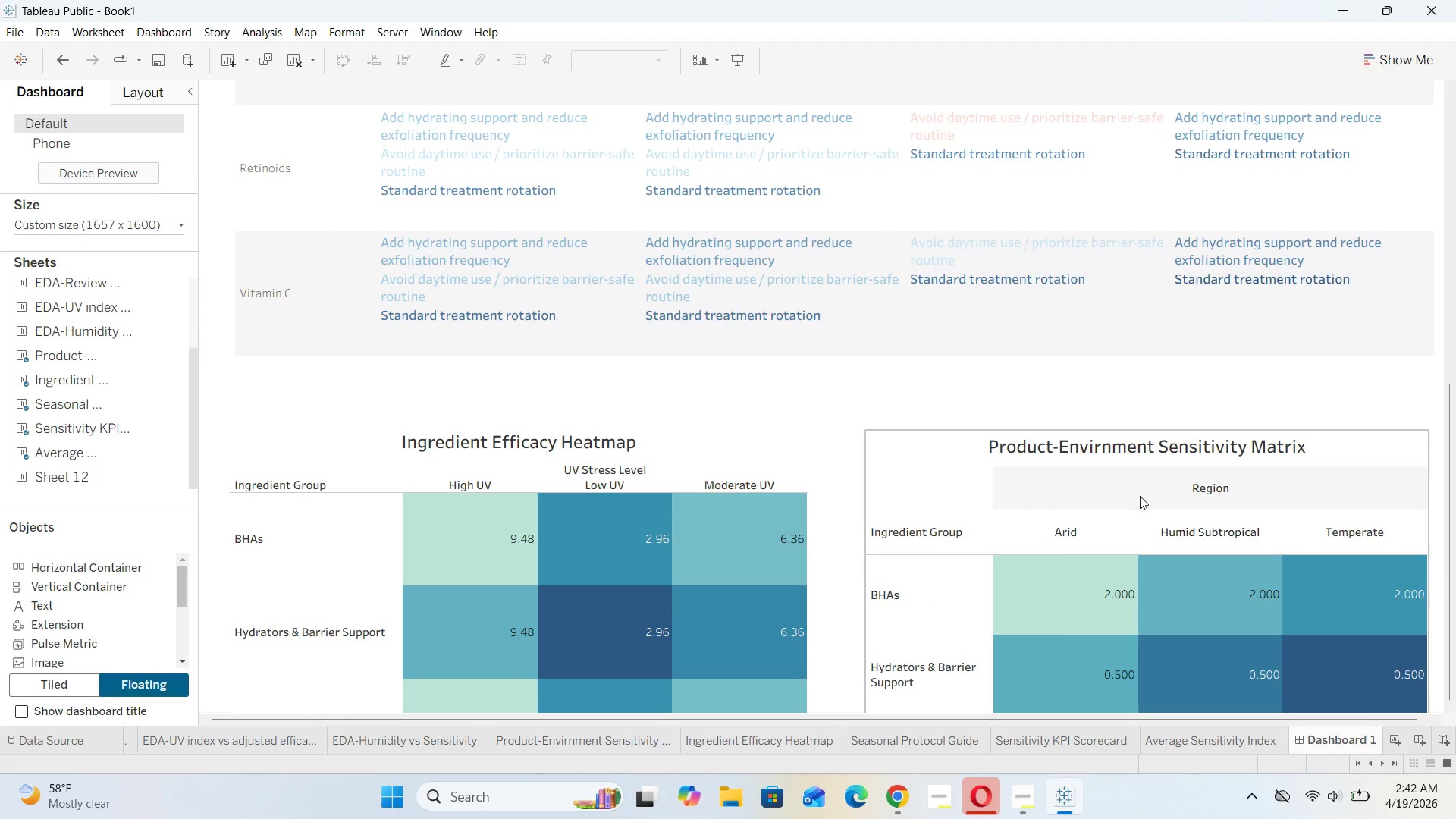 
left_click([1138, 489])
 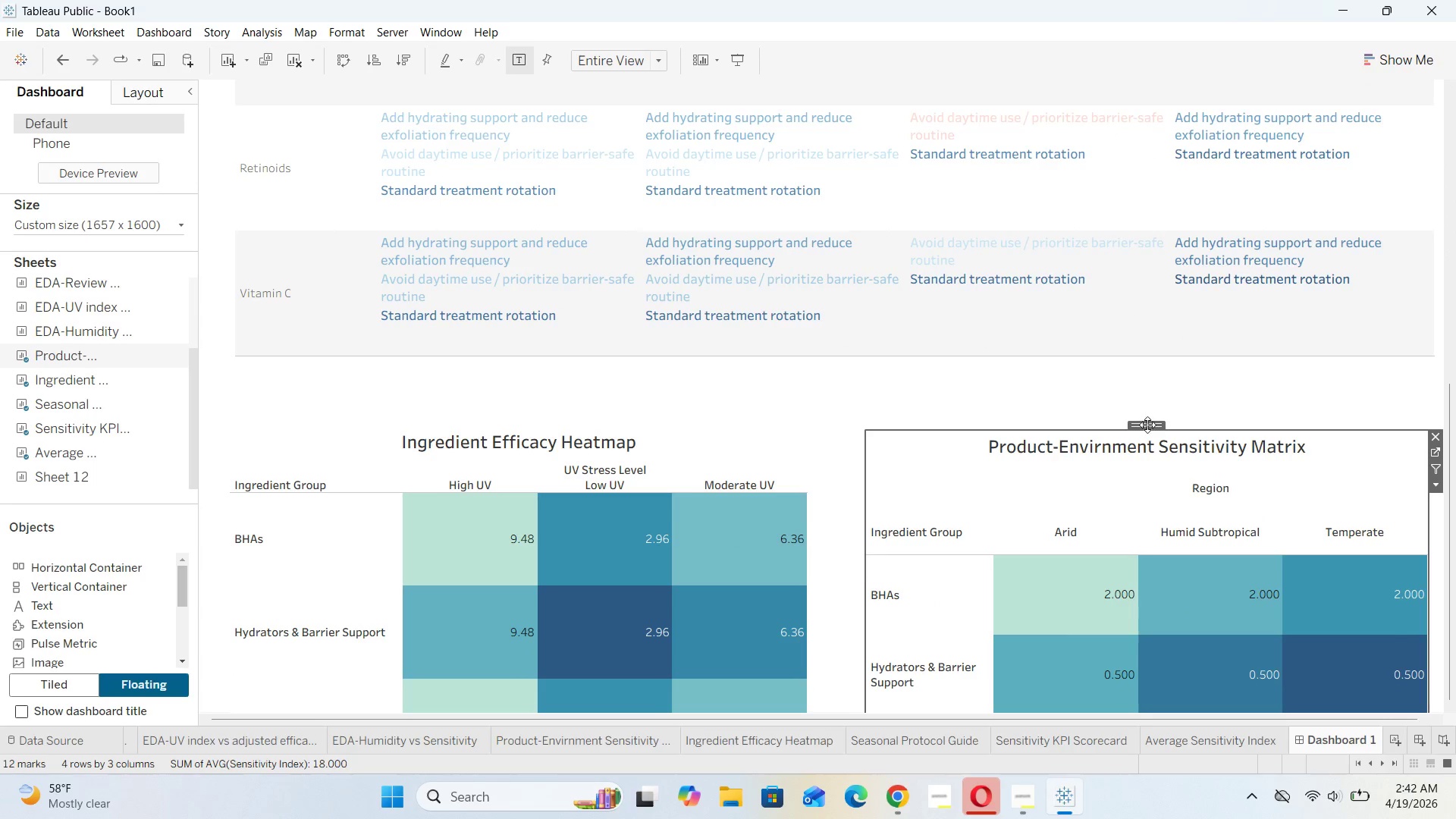 
left_click_drag(start_coordinate=[1148, 424], to_coordinate=[1100, 192])
 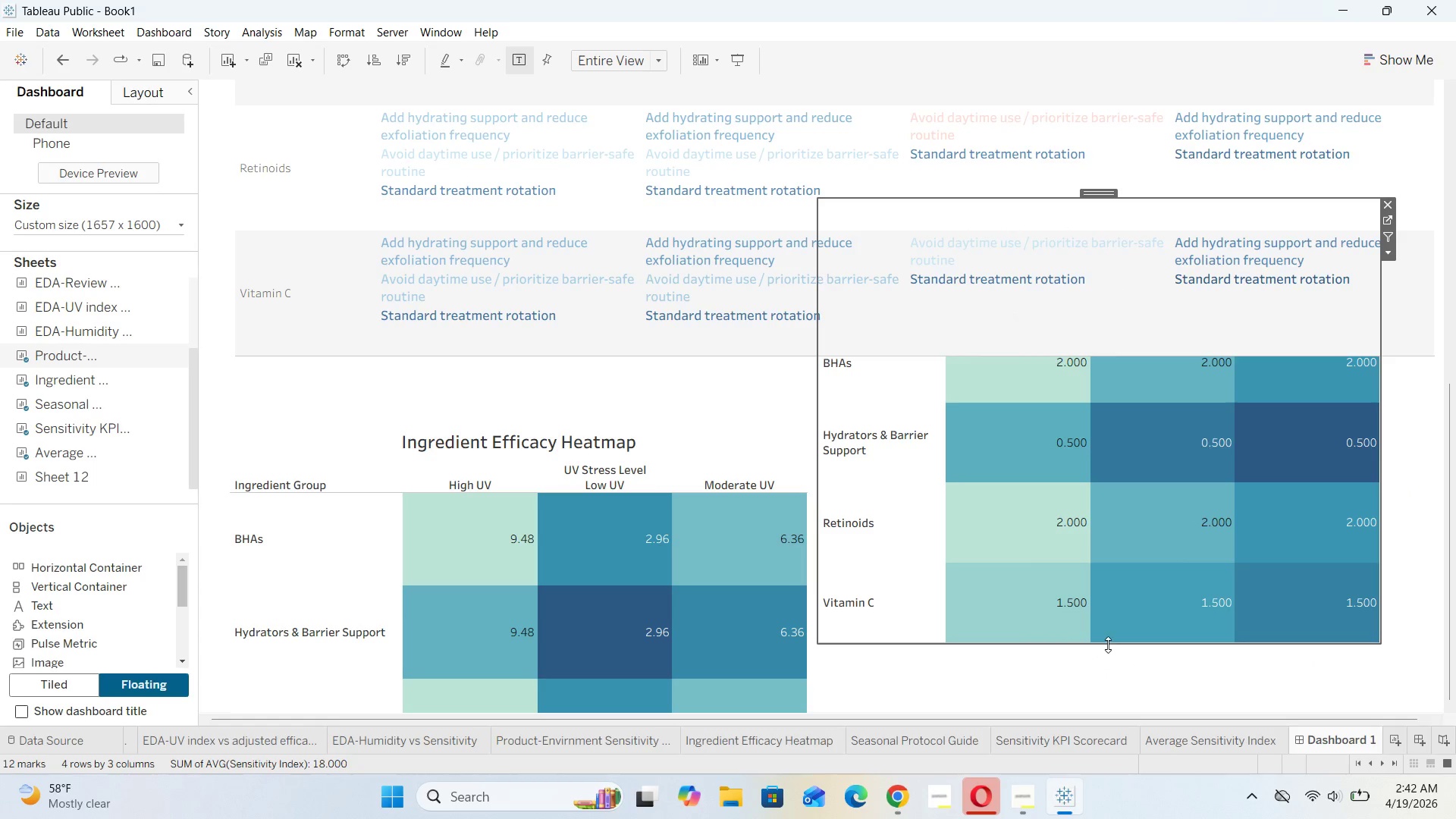 
left_click_drag(start_coordinate=[1108, 645], to_coordinate=[1119, 588])
 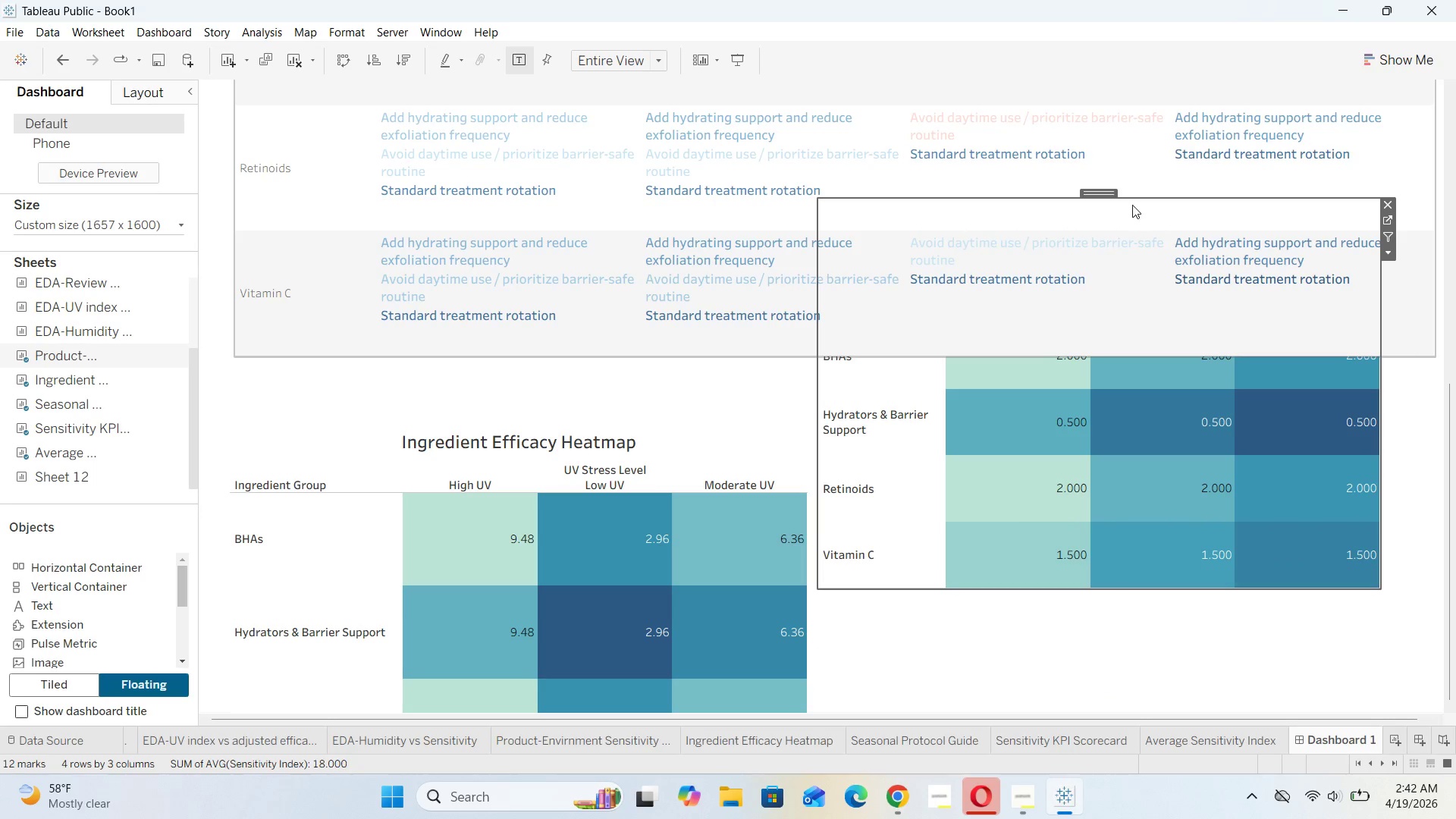 
left_click_drag(start_coordinate=[1094, 190], to_coordinate=[1141, 381])
 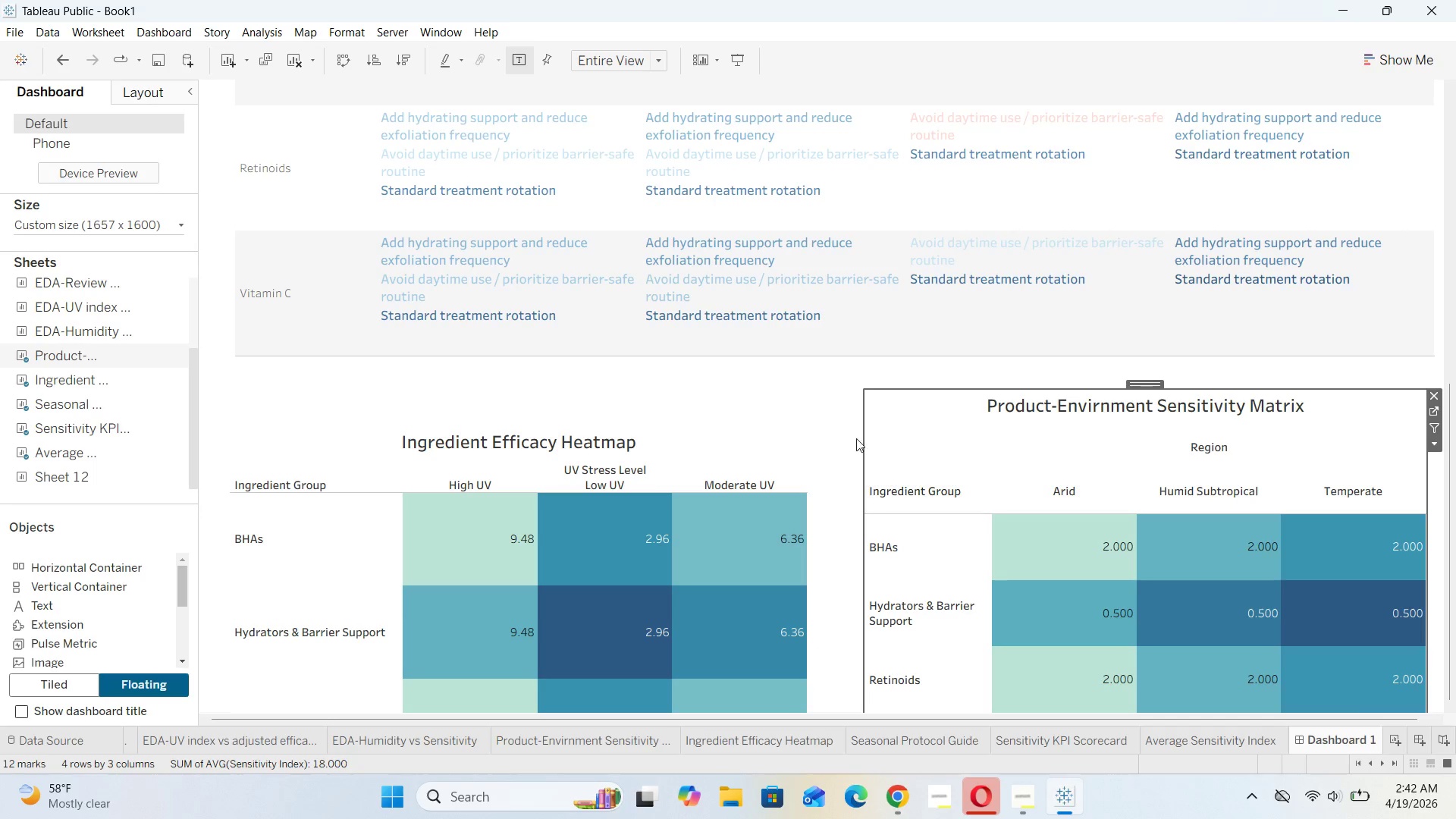 
left_click([816, 436])
 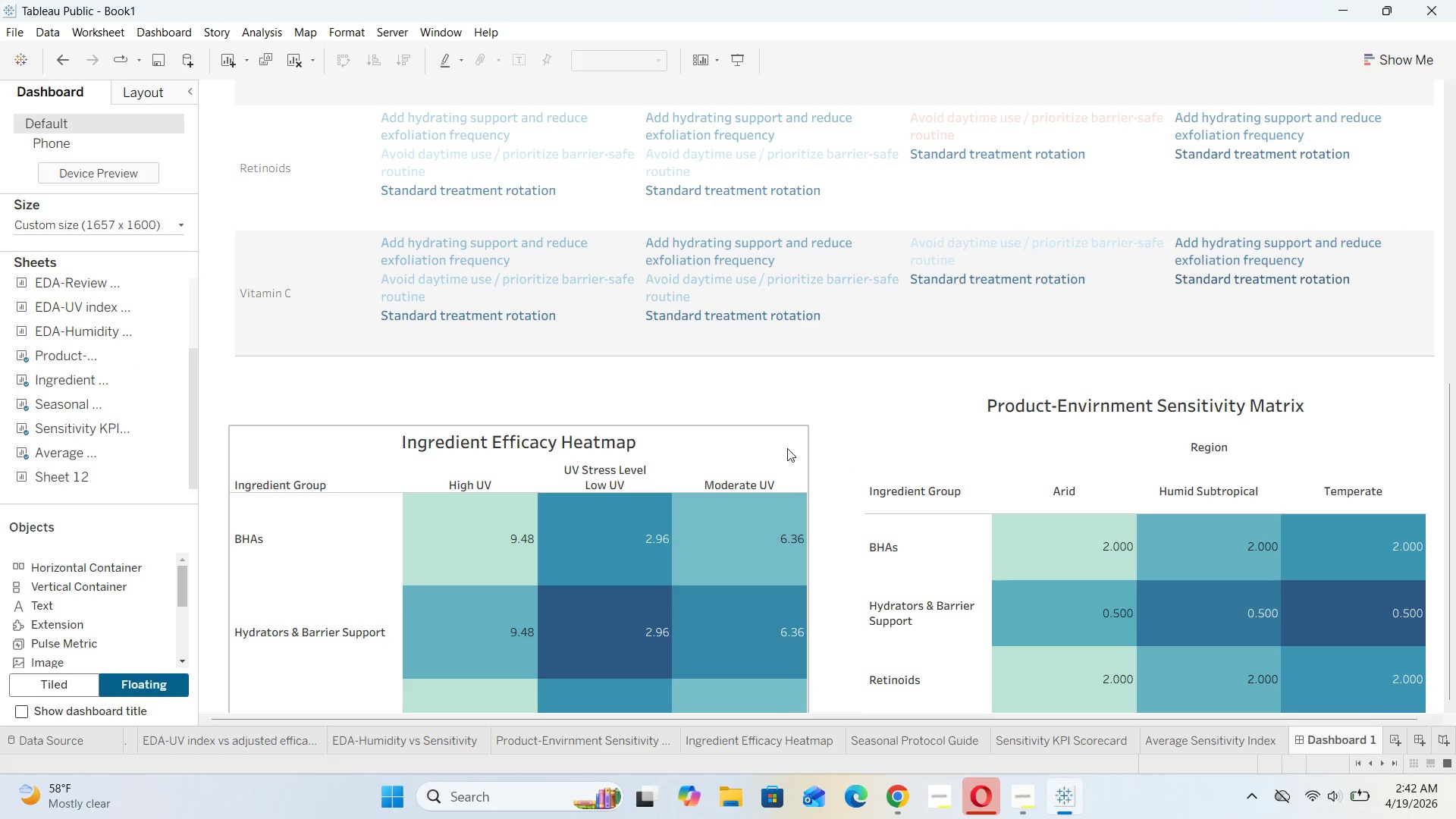 
left_click([778, 449])
 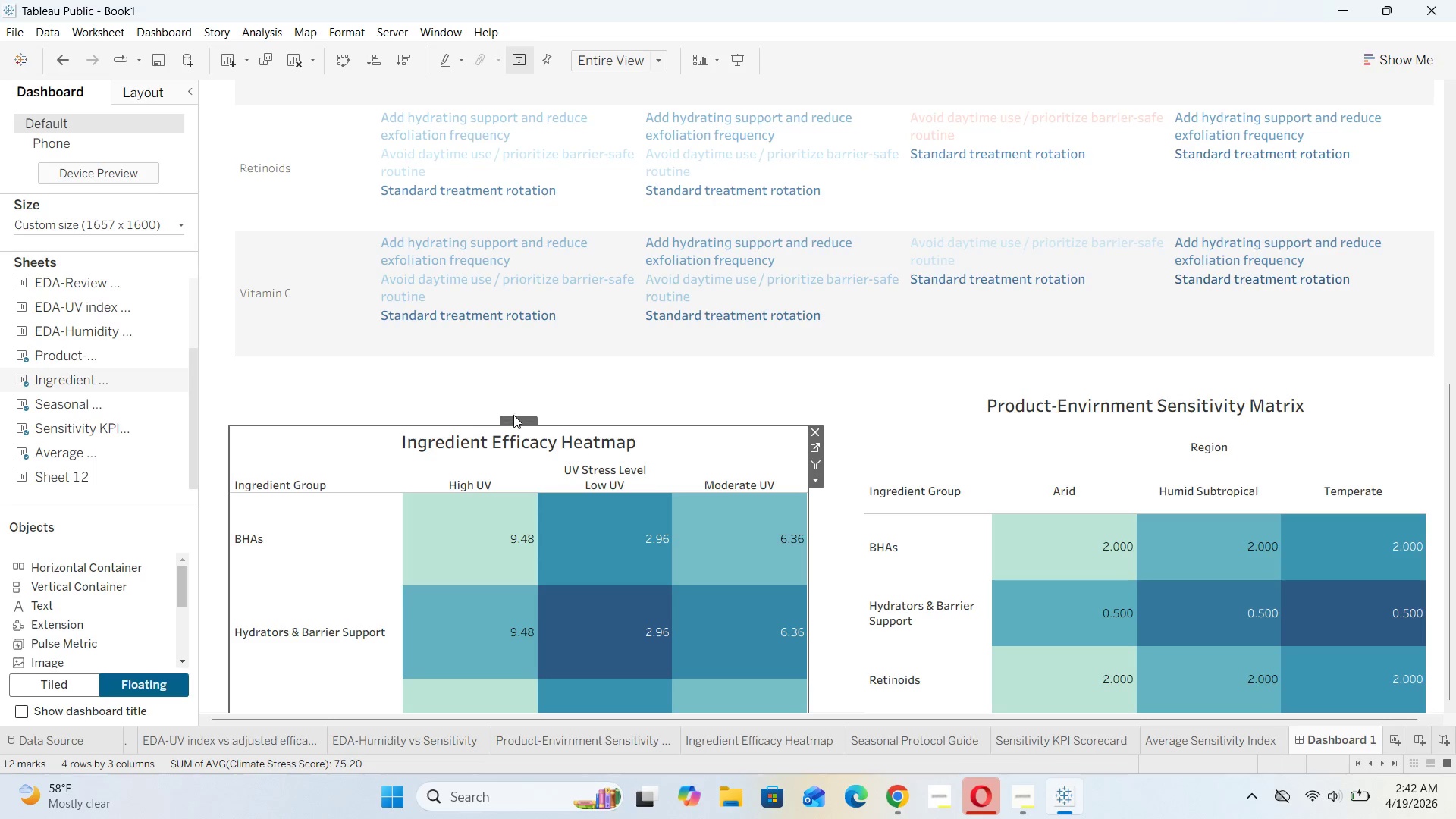 
left_click_drag(start_coordinate=[513, 416], to_coordinate=[528, 284])
 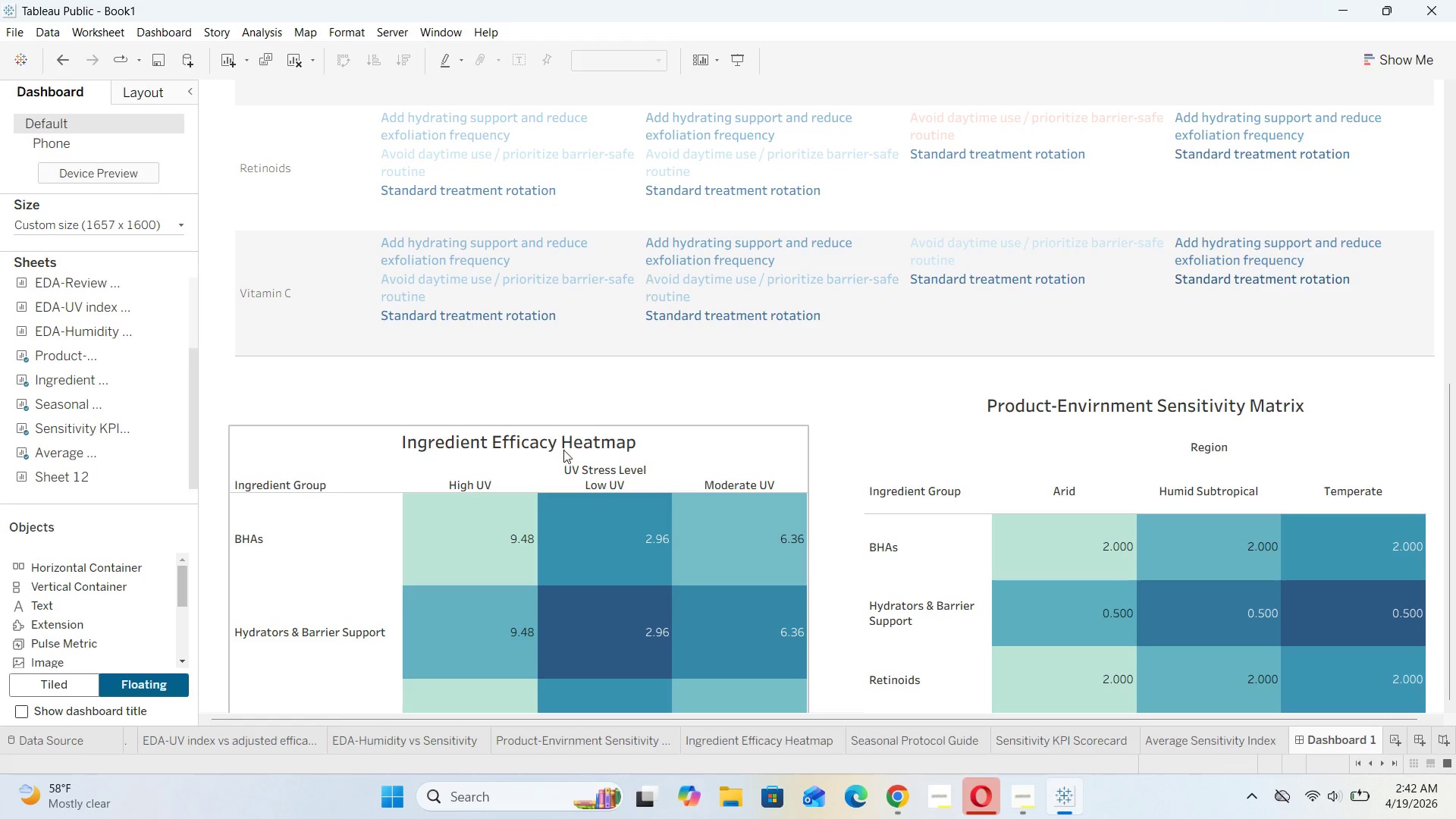 
left_click([568, 447])
 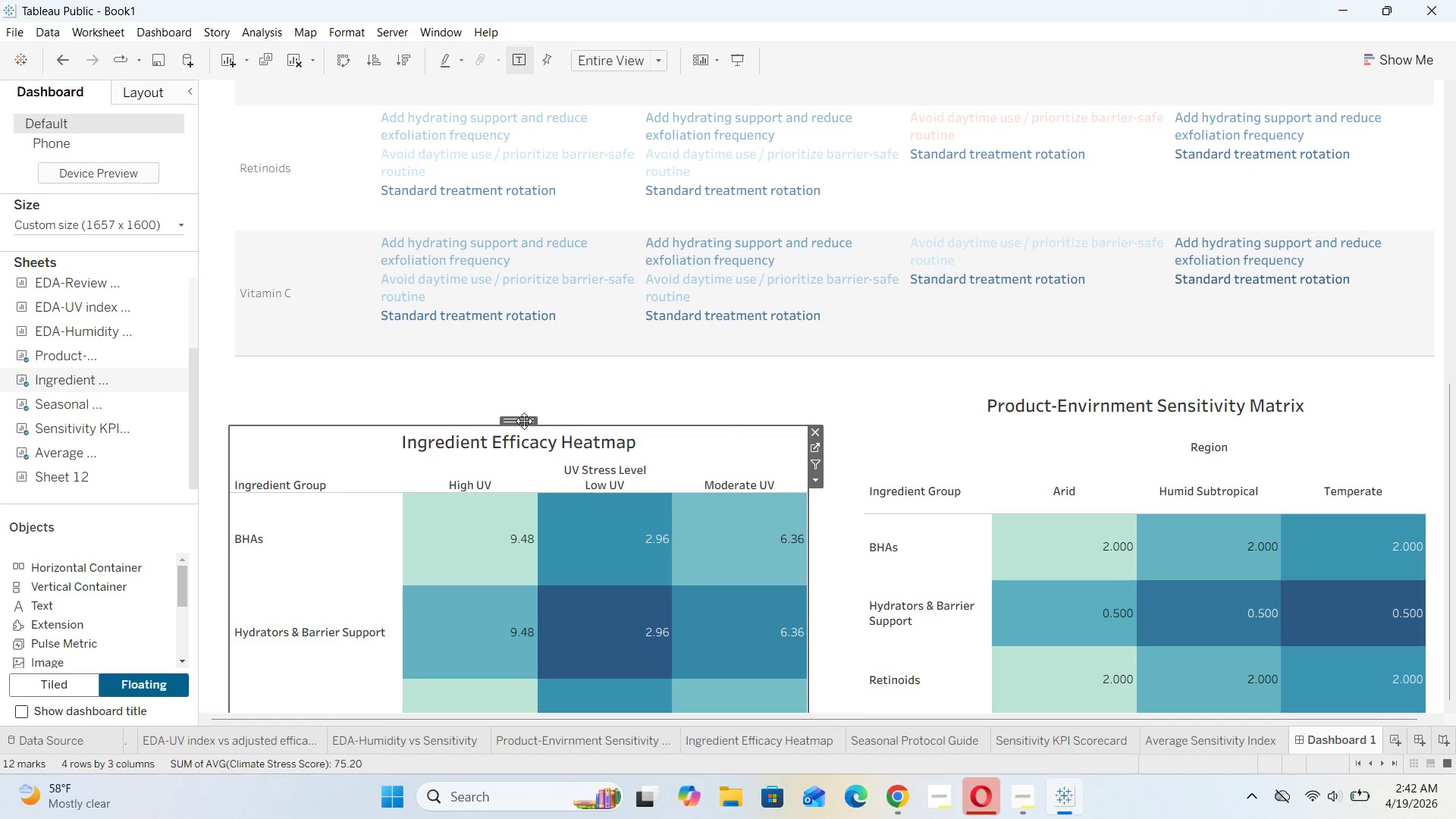 
left_click_drag(start_coordinate=[524, 421], to_coordinate=[547, 183])
 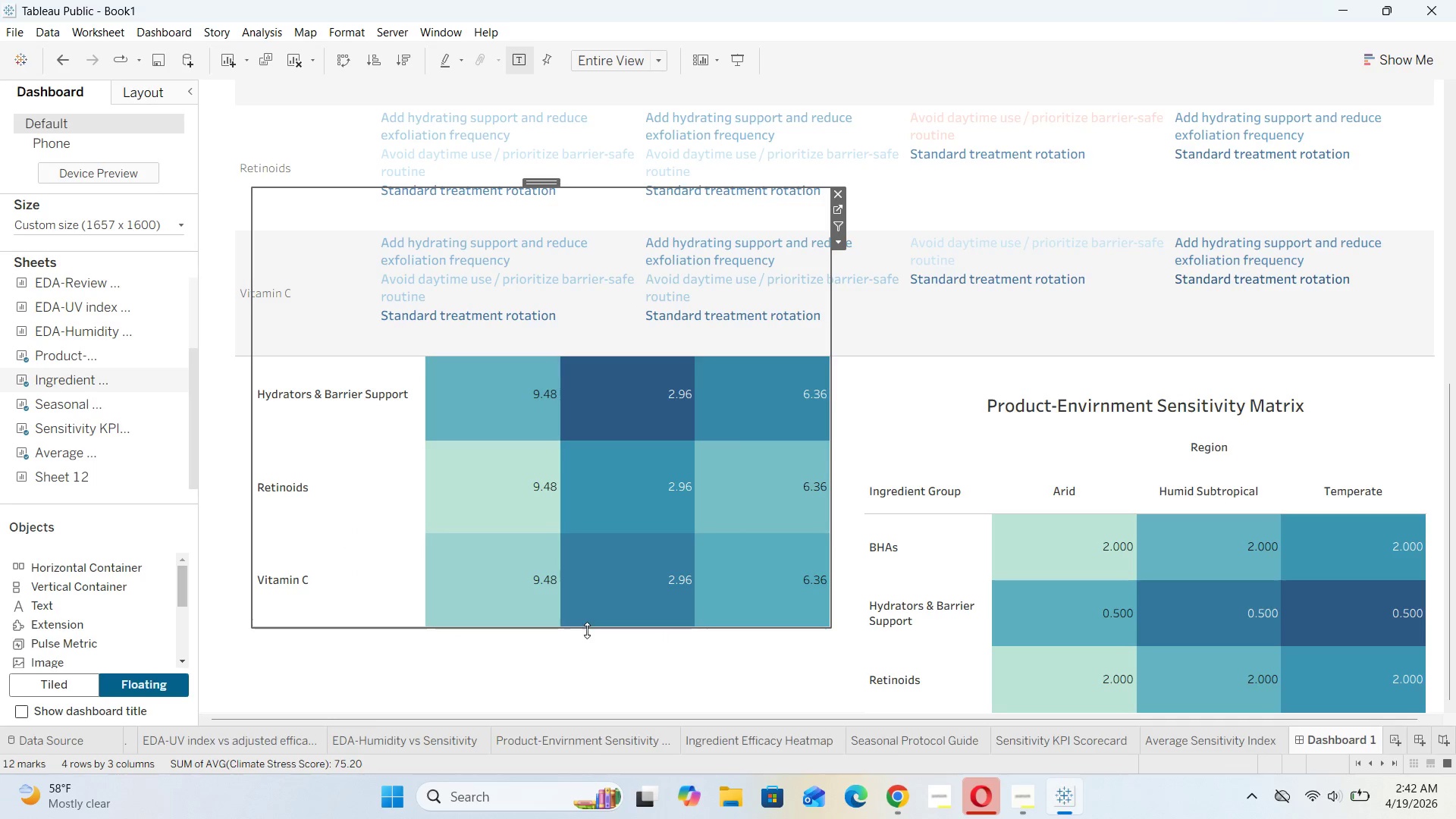 
left_click_drag(start_coordinate=[587, 629], to_coordinate=[598, 570])
 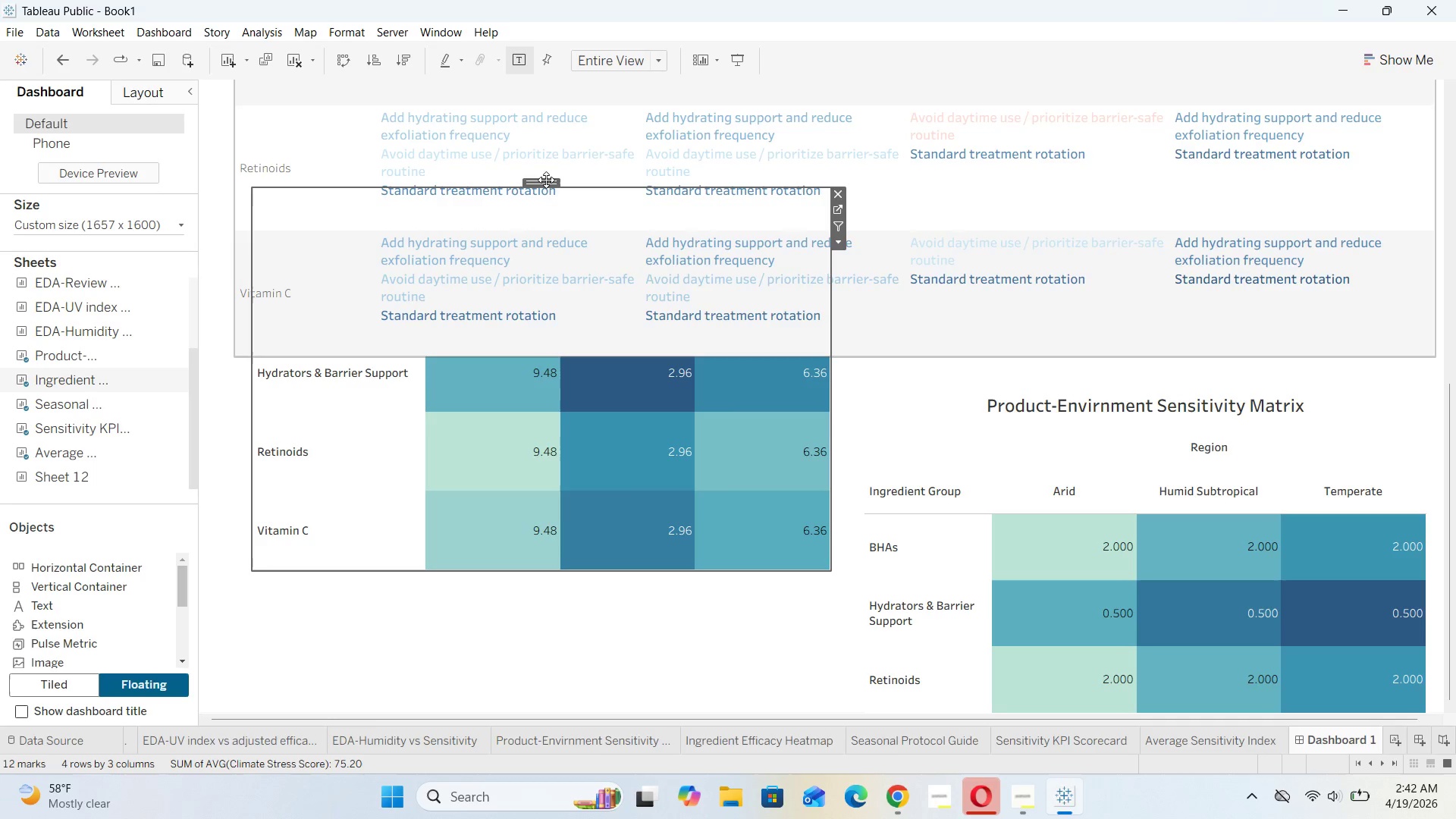 
left_click_drag(start_coordinate=[546, 180], to_coordinate=[533, 394])
 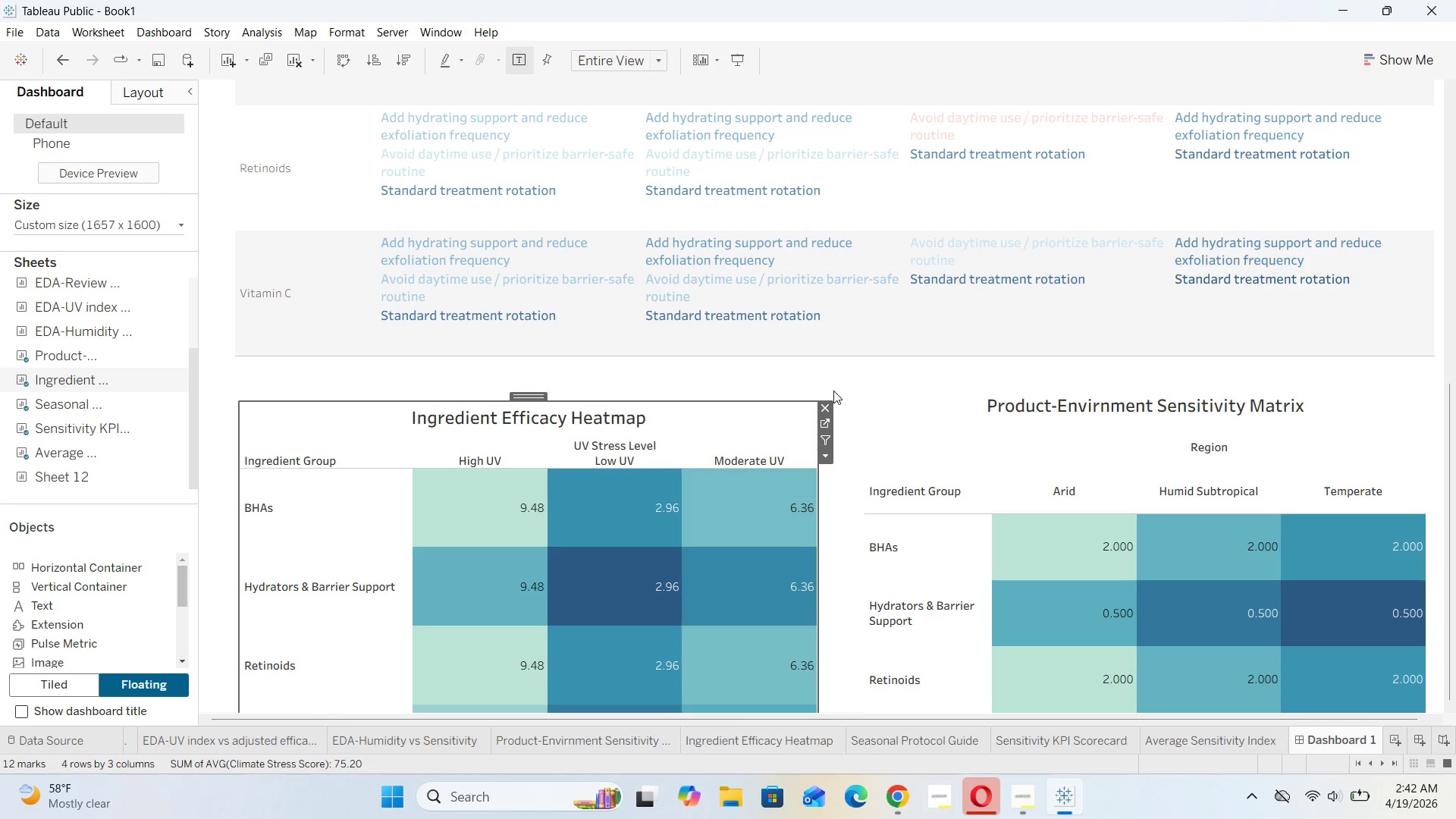 
left_click([784, 413])
 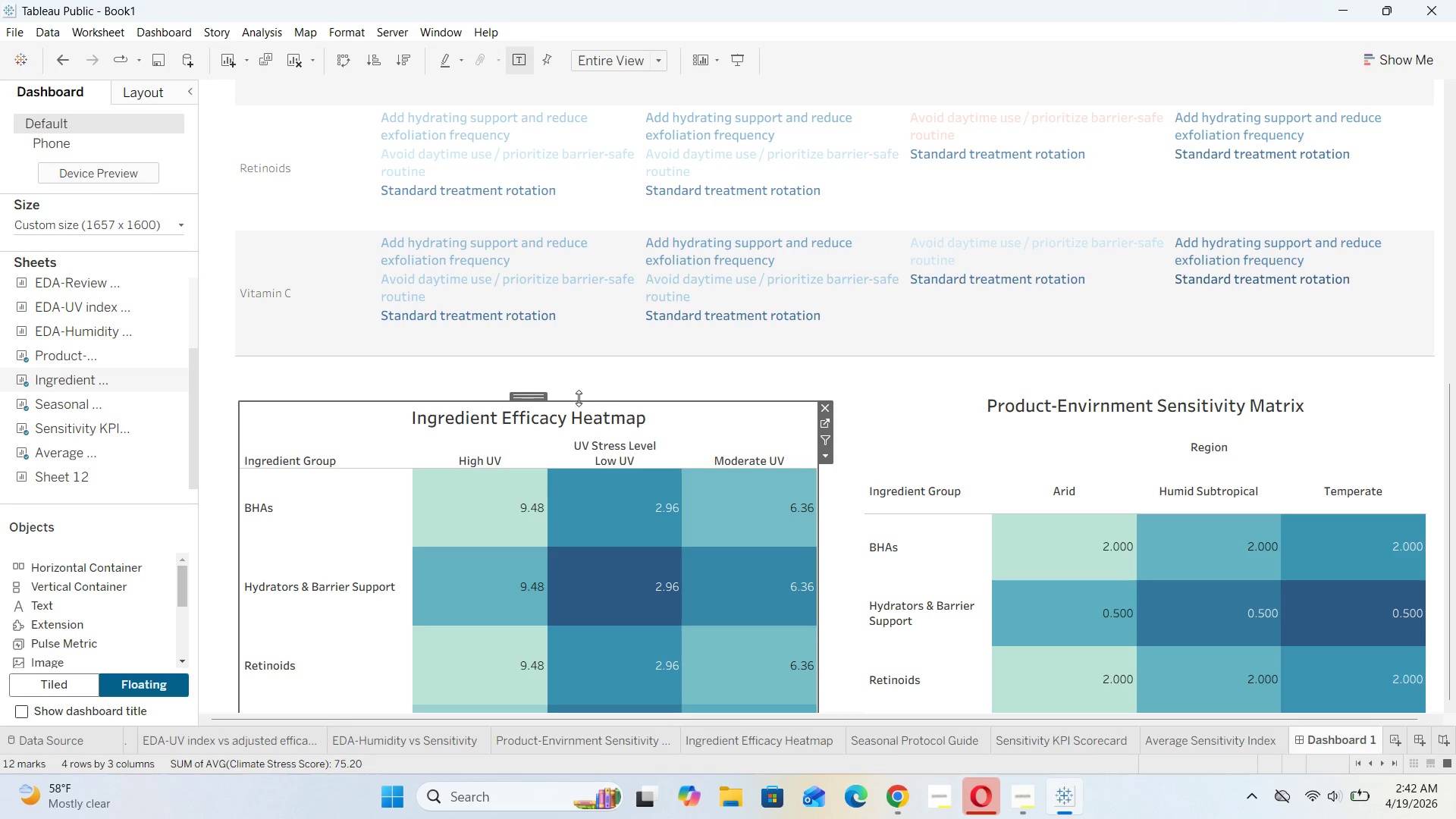 
left_click_drag(start_coordinate=[579, 399], to_coordinate=[579, 388])
 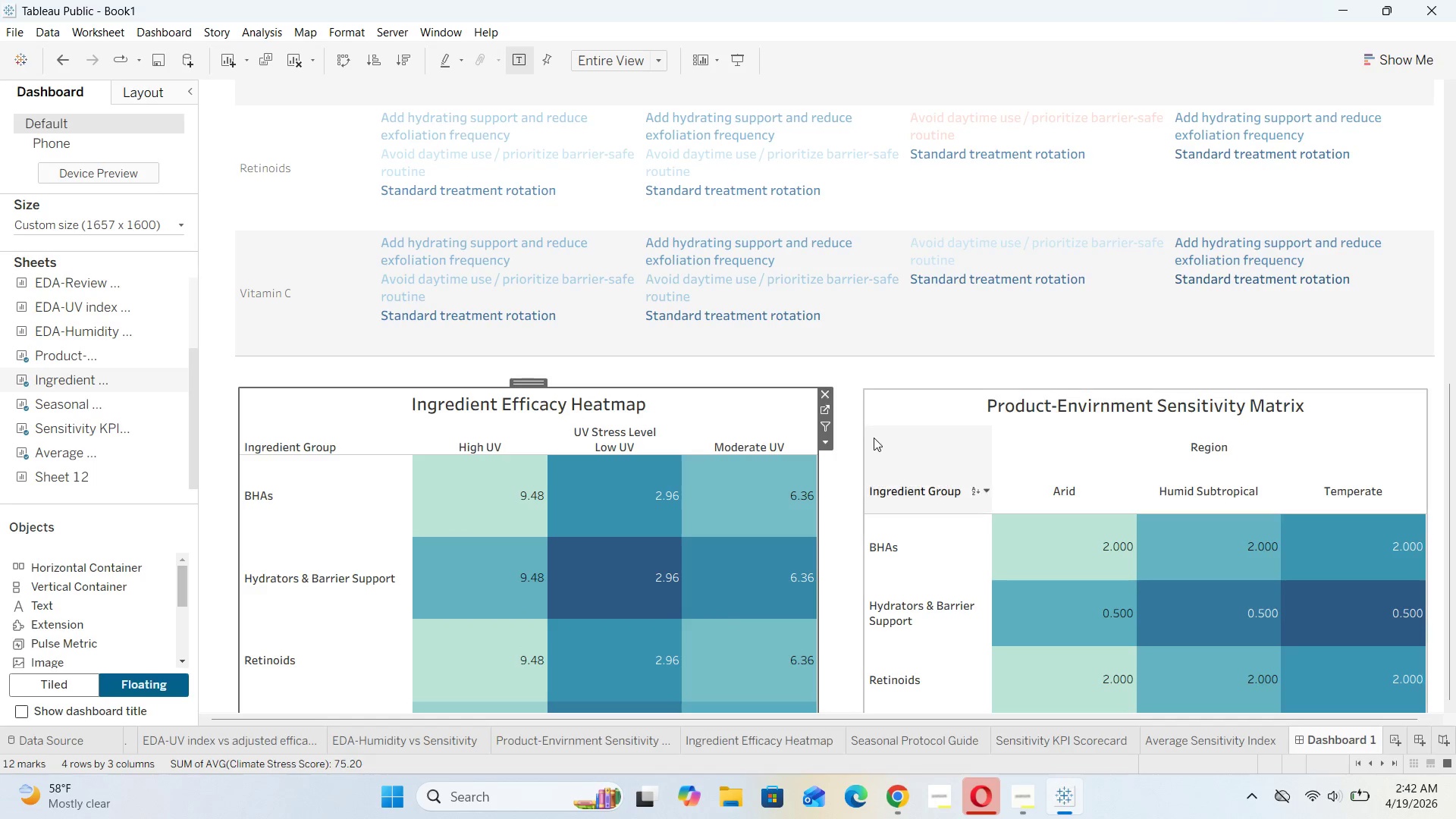 
left_click([877, 435])
 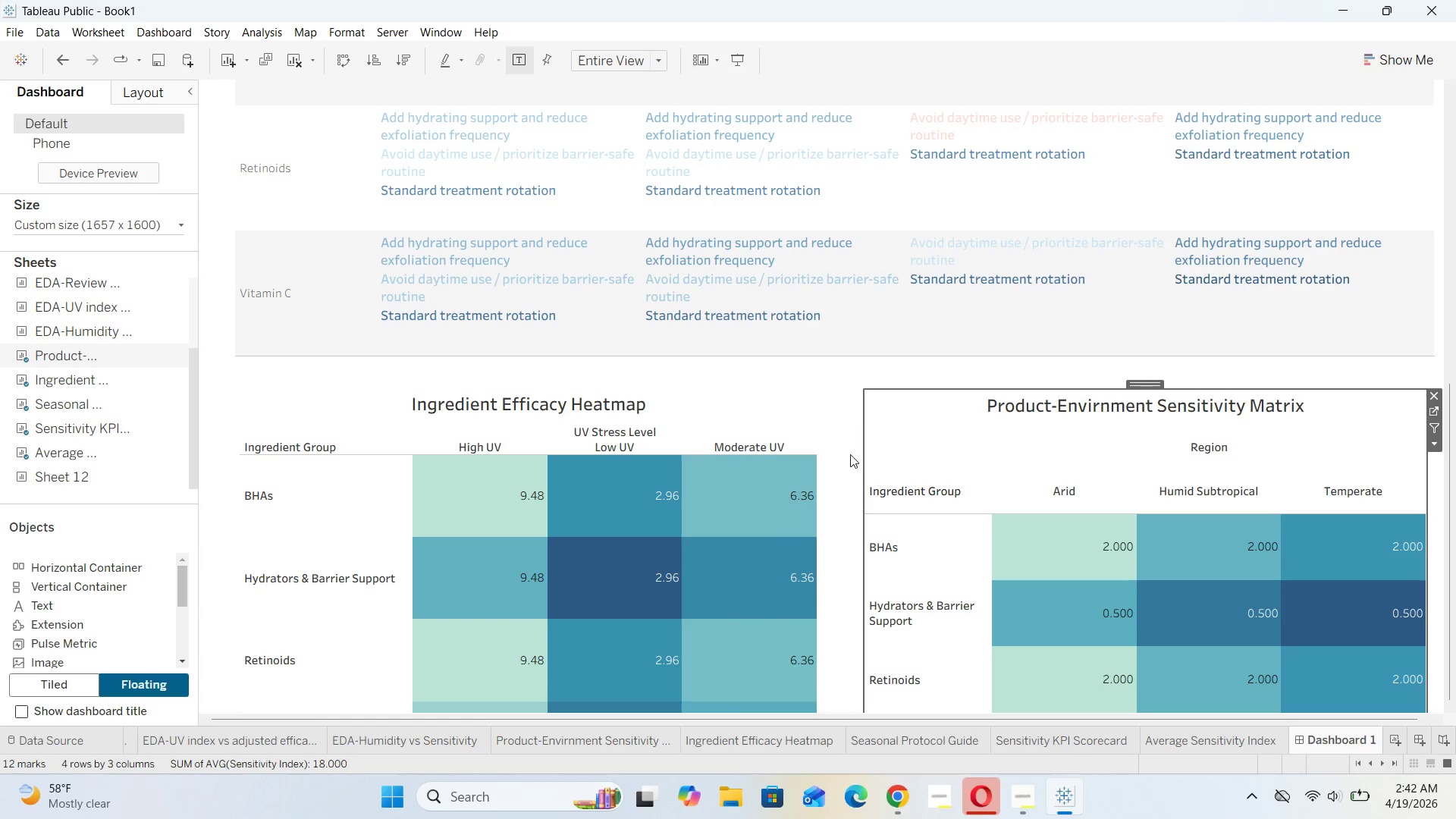 
left_click([849, 454])
 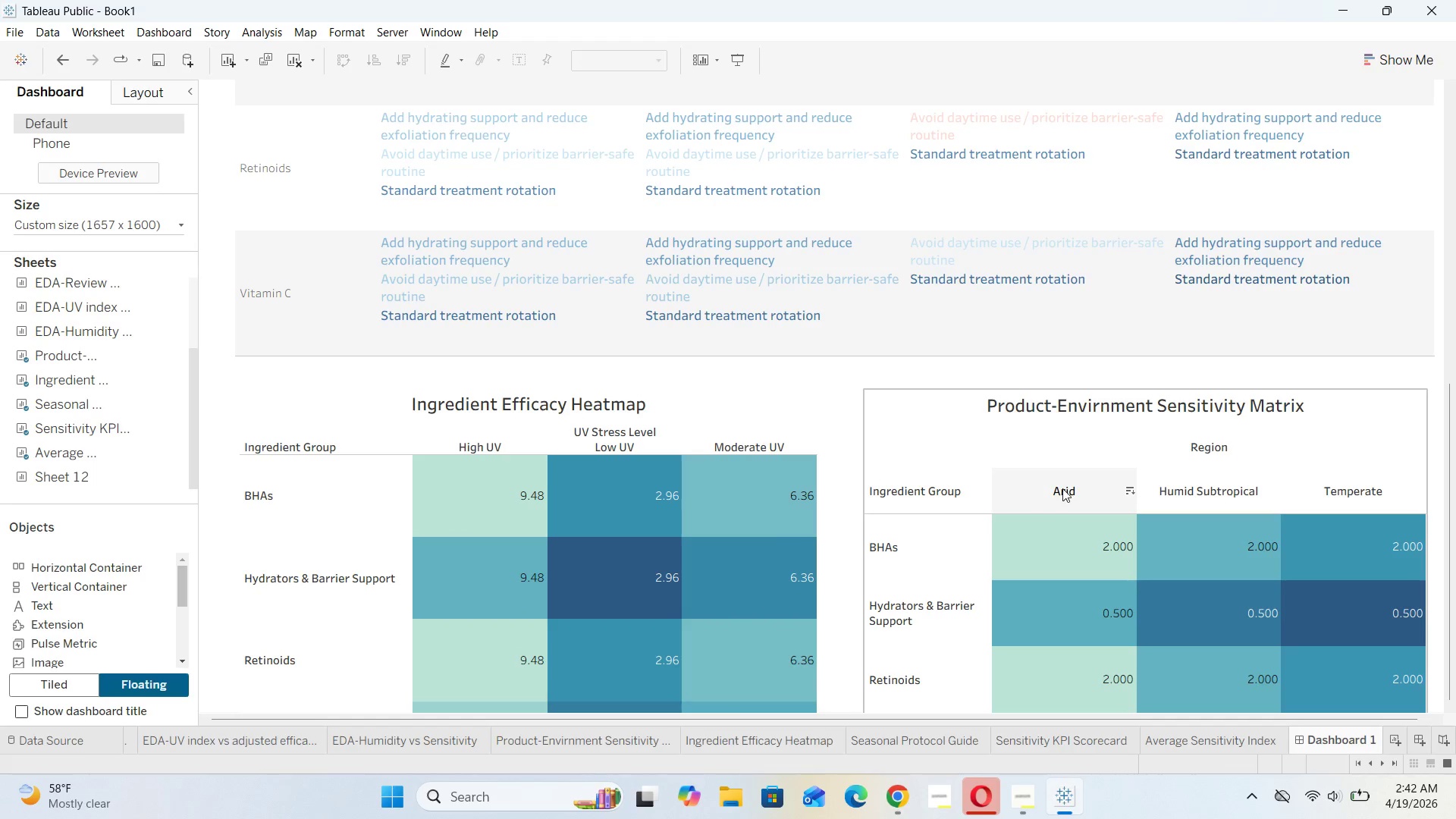 
scroll: coordinate [1069, 501], scroll_direction: down, amount: 11.0
 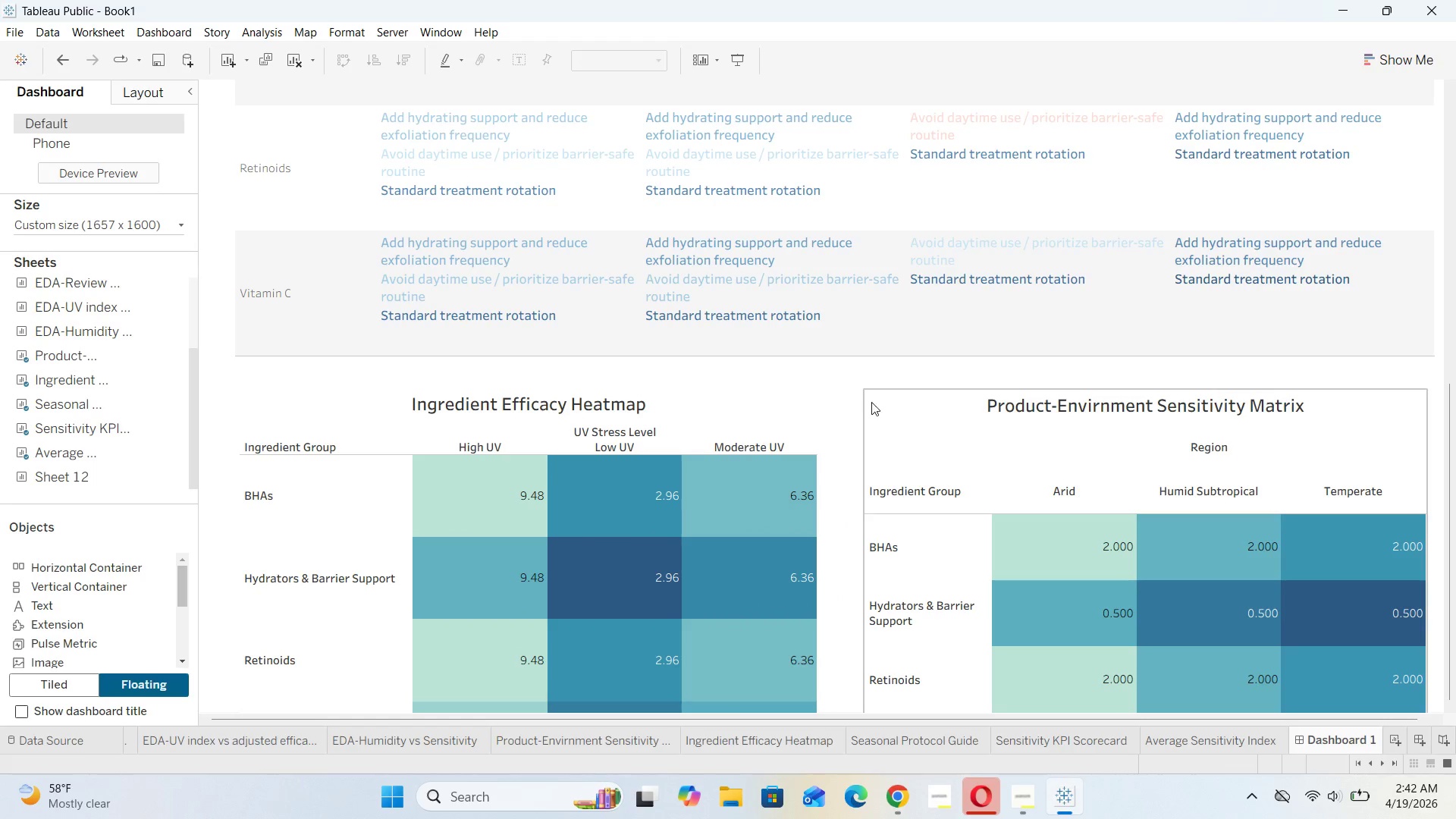 
scroll: coordinate [824, 418], scroll_direction: up, amount: 5.0
 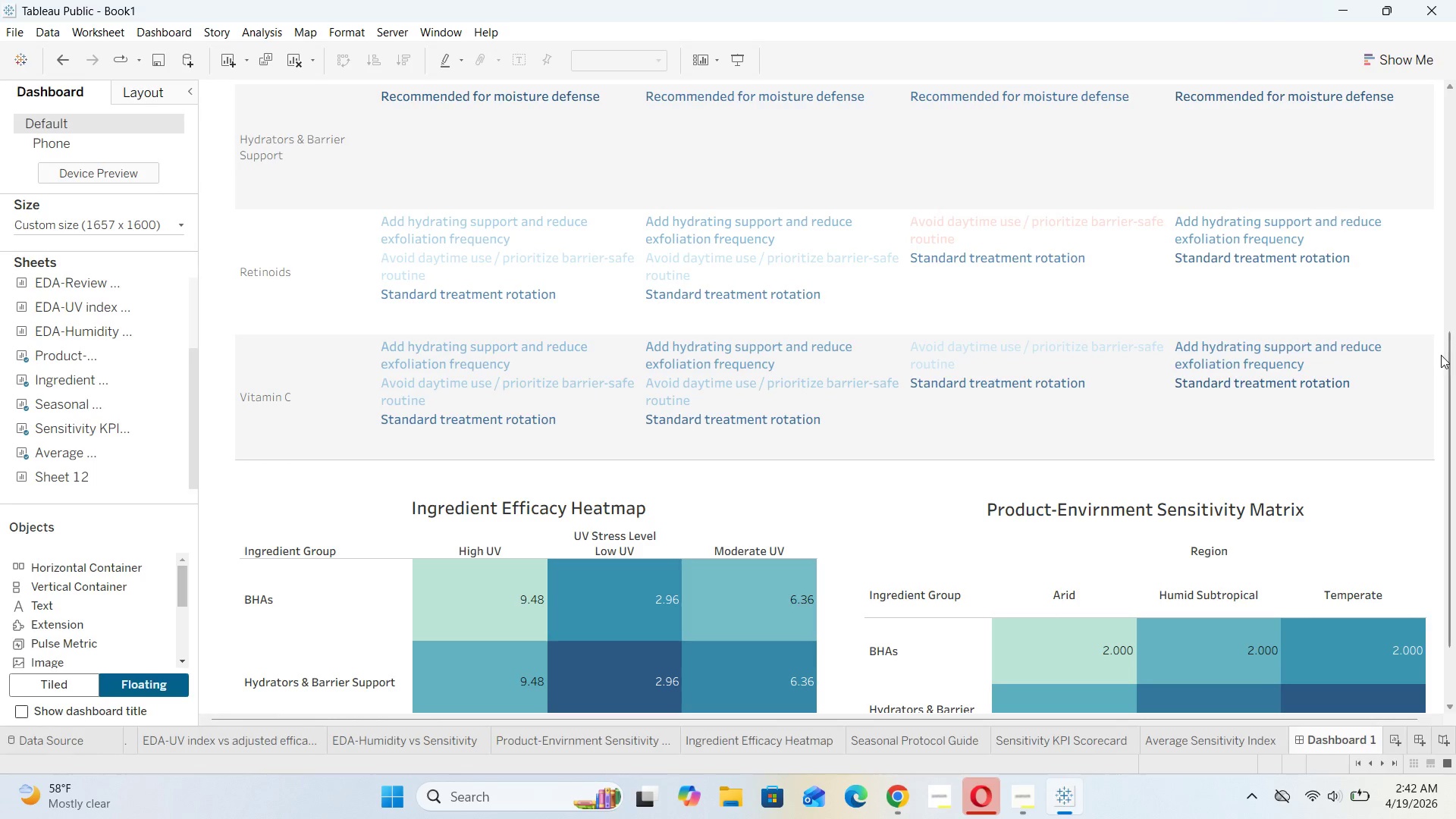 
left_click_drag(start_coordinate=[1453, 359], to_coordinate=[1455, 64])
 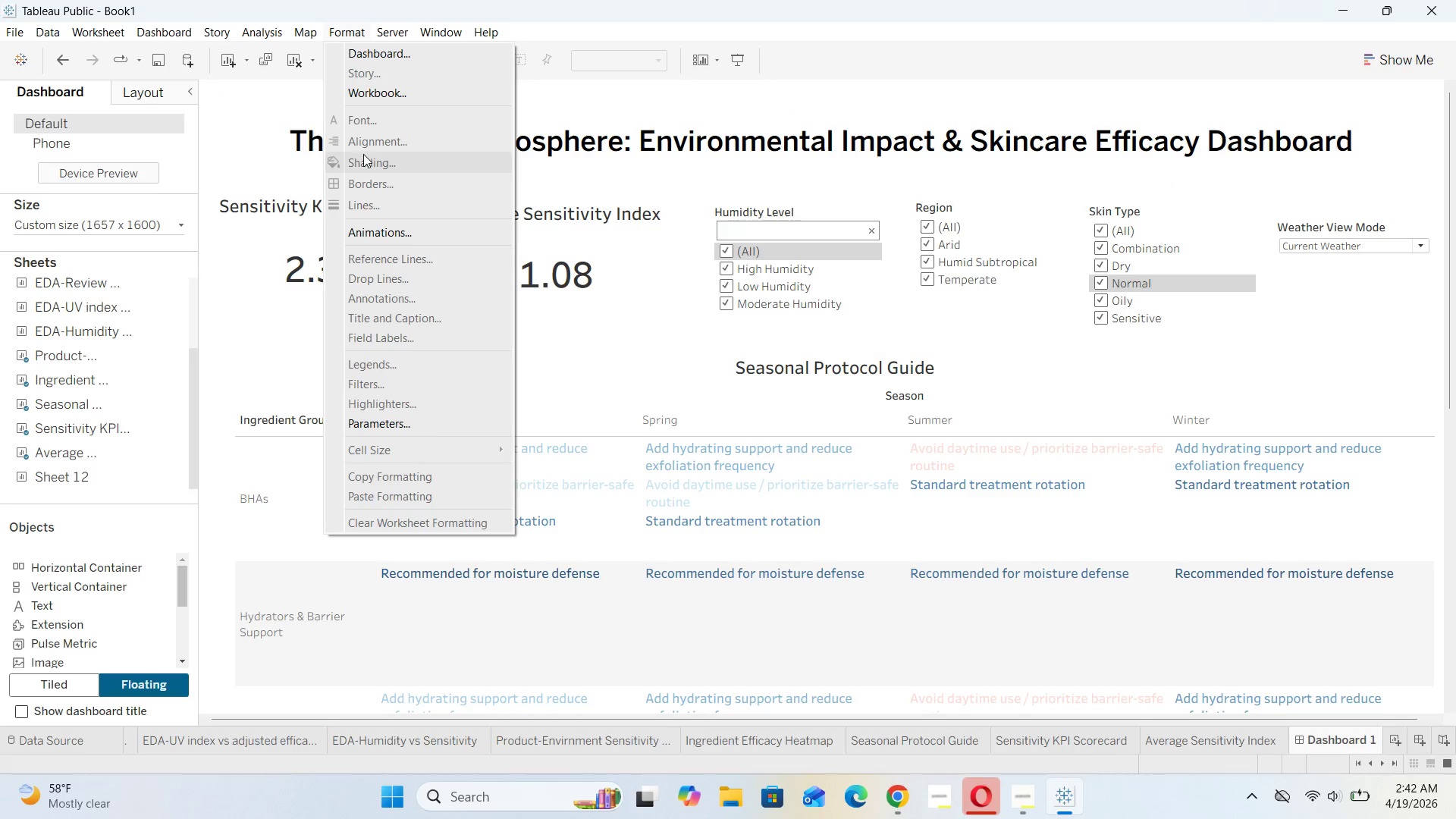 
left_click([393, 50])
 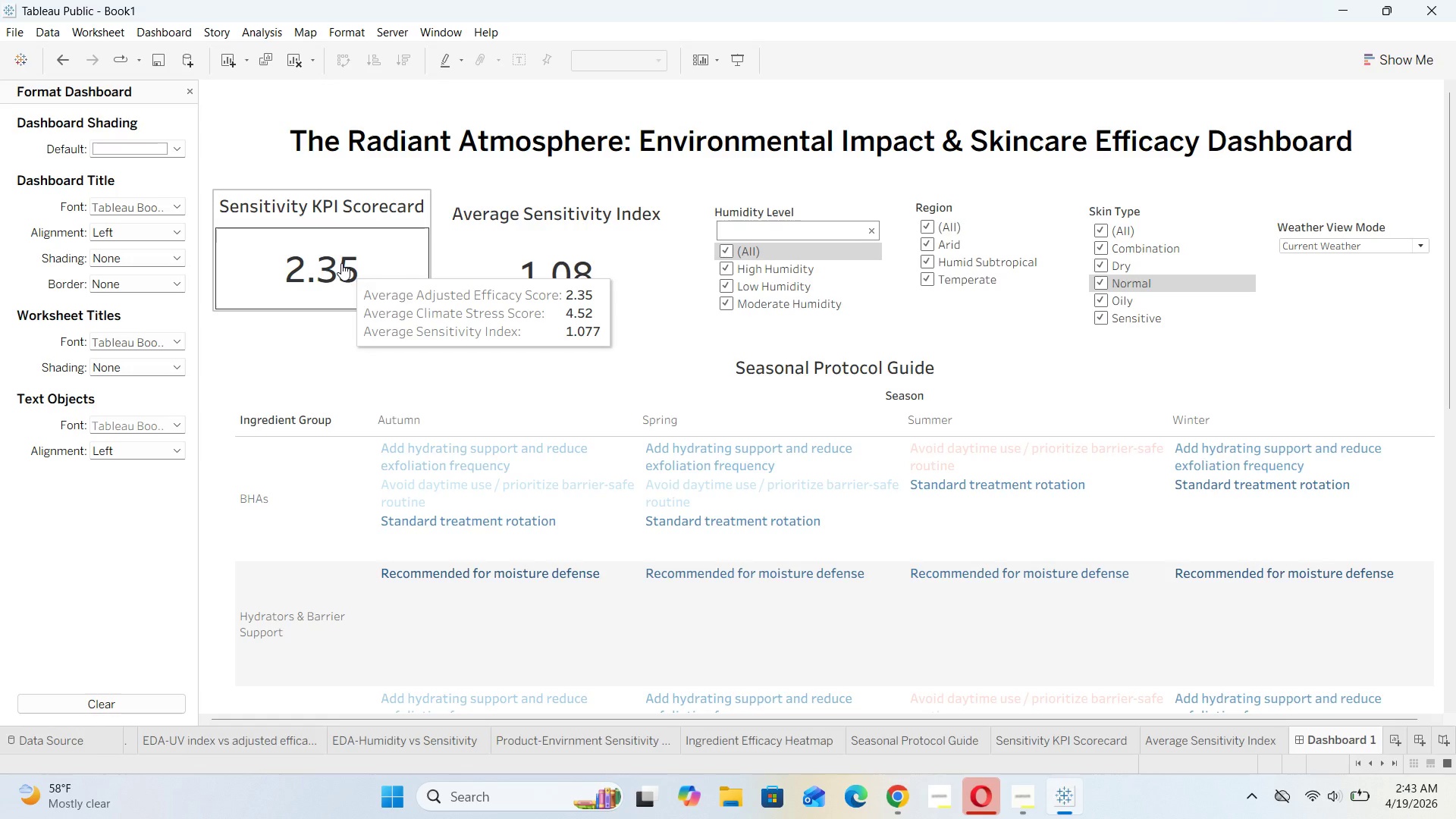 
wait(65.89)
 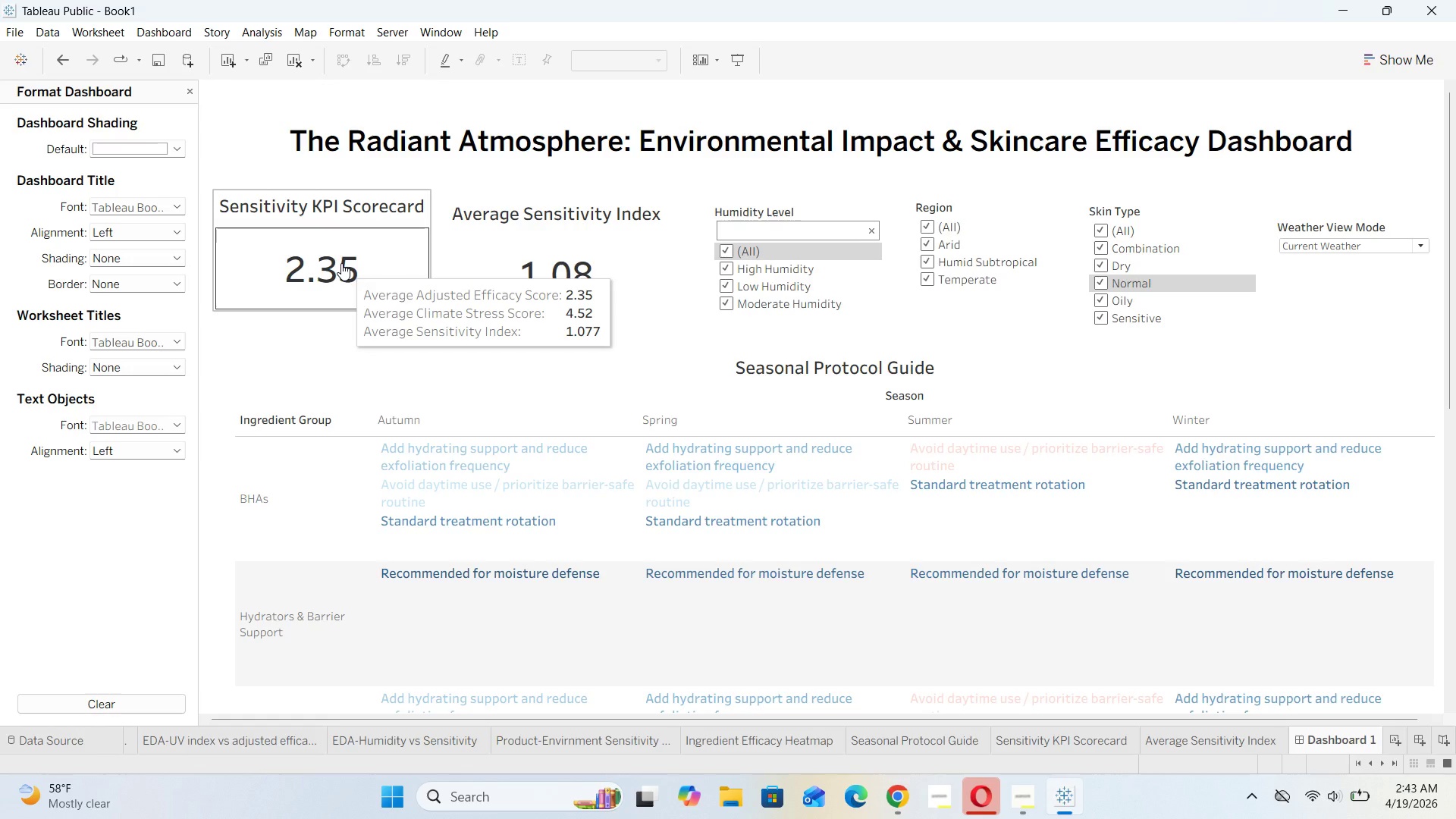 
left_click([235, 360])
 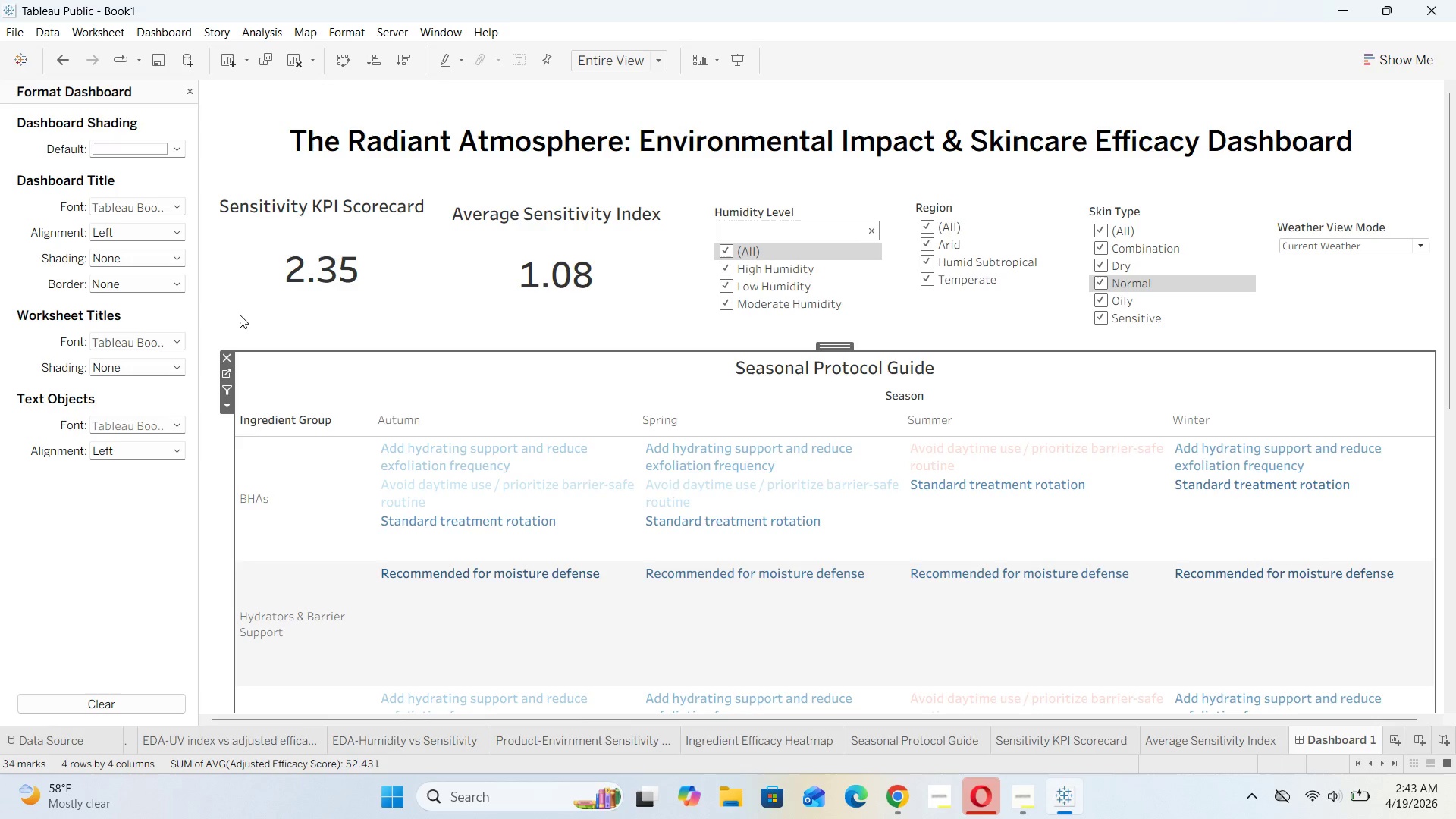 
left_click([242, 309])
 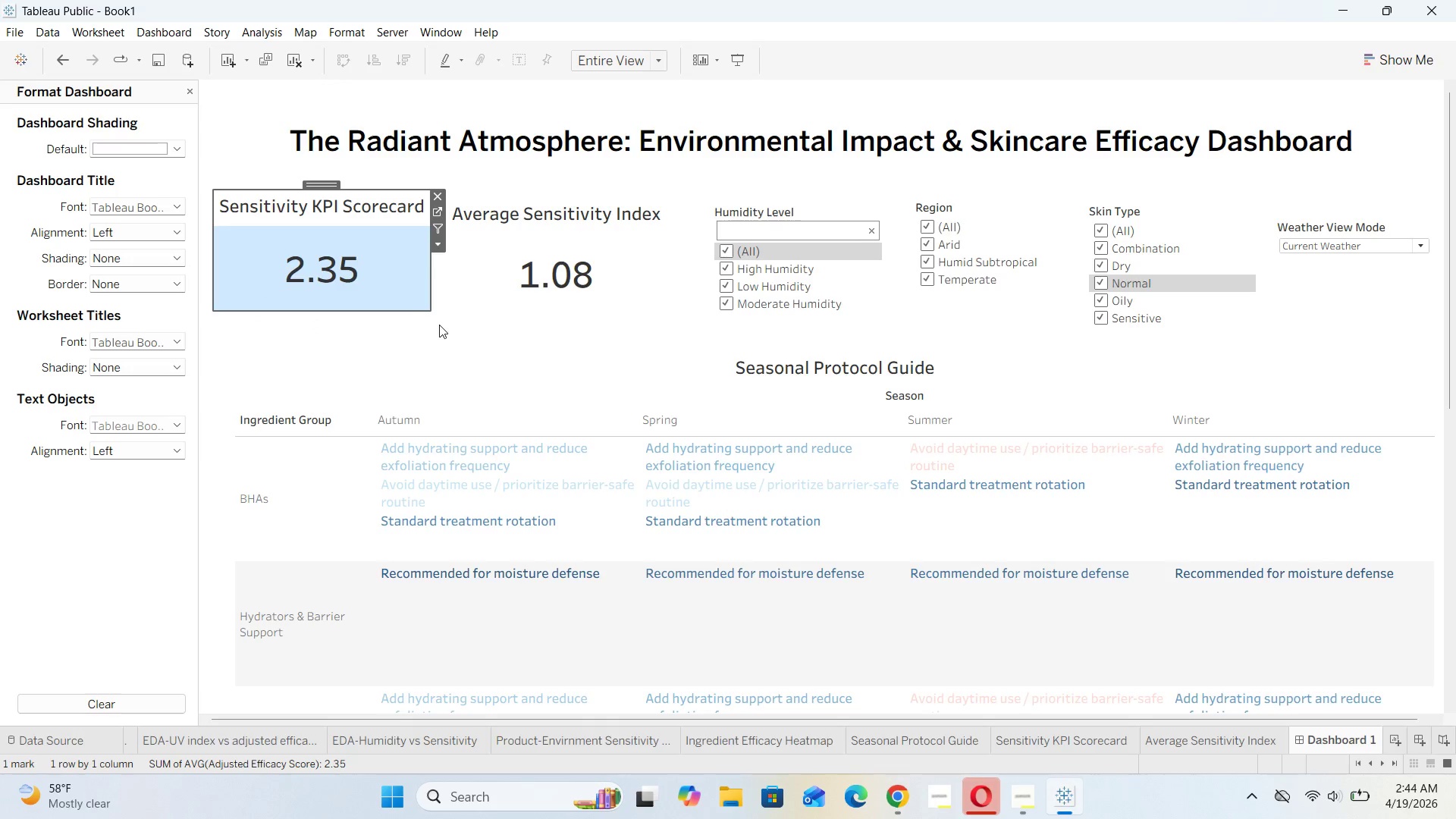 
left_click([388, 290])
 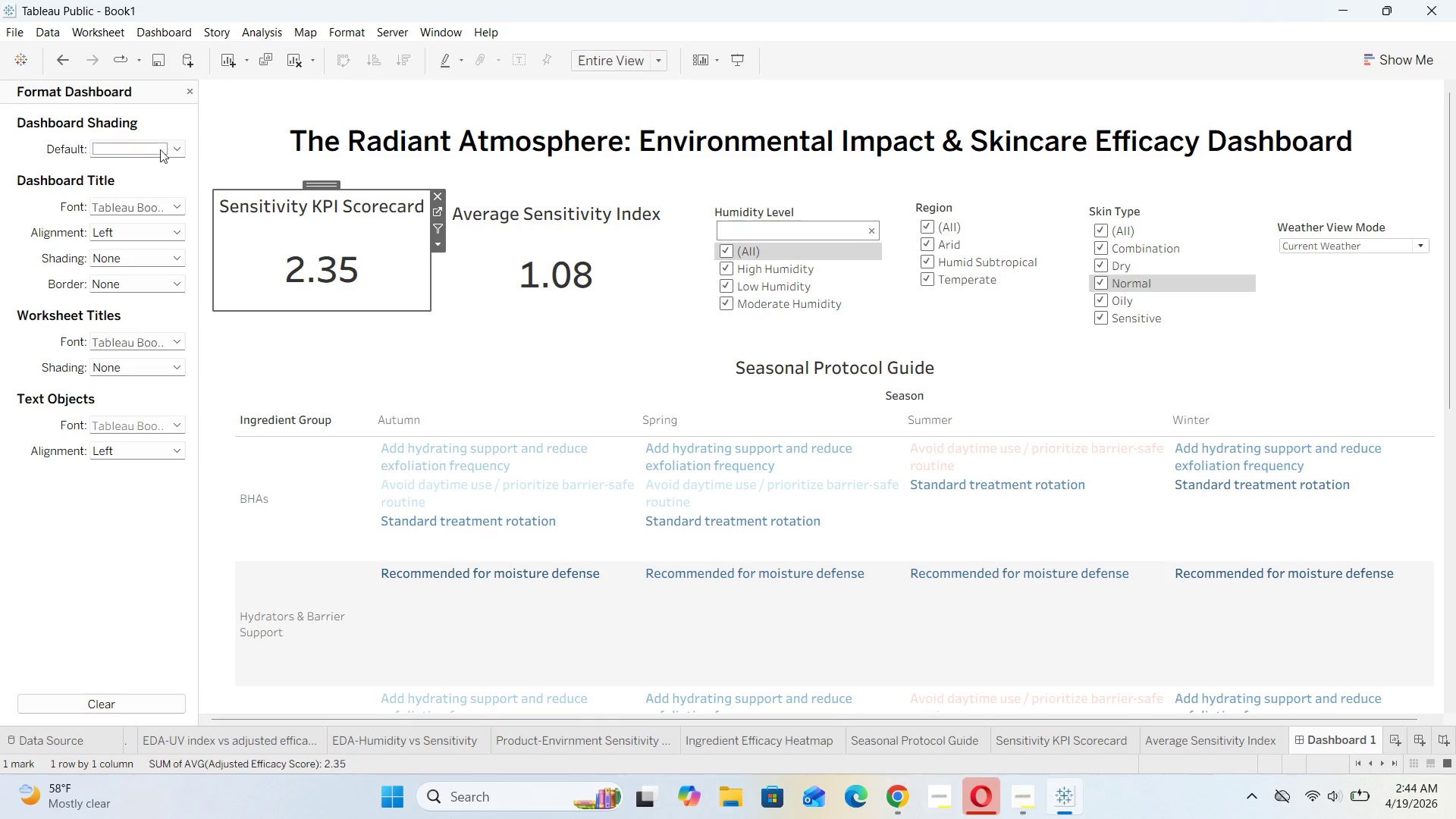 
left_click([183, 146])
 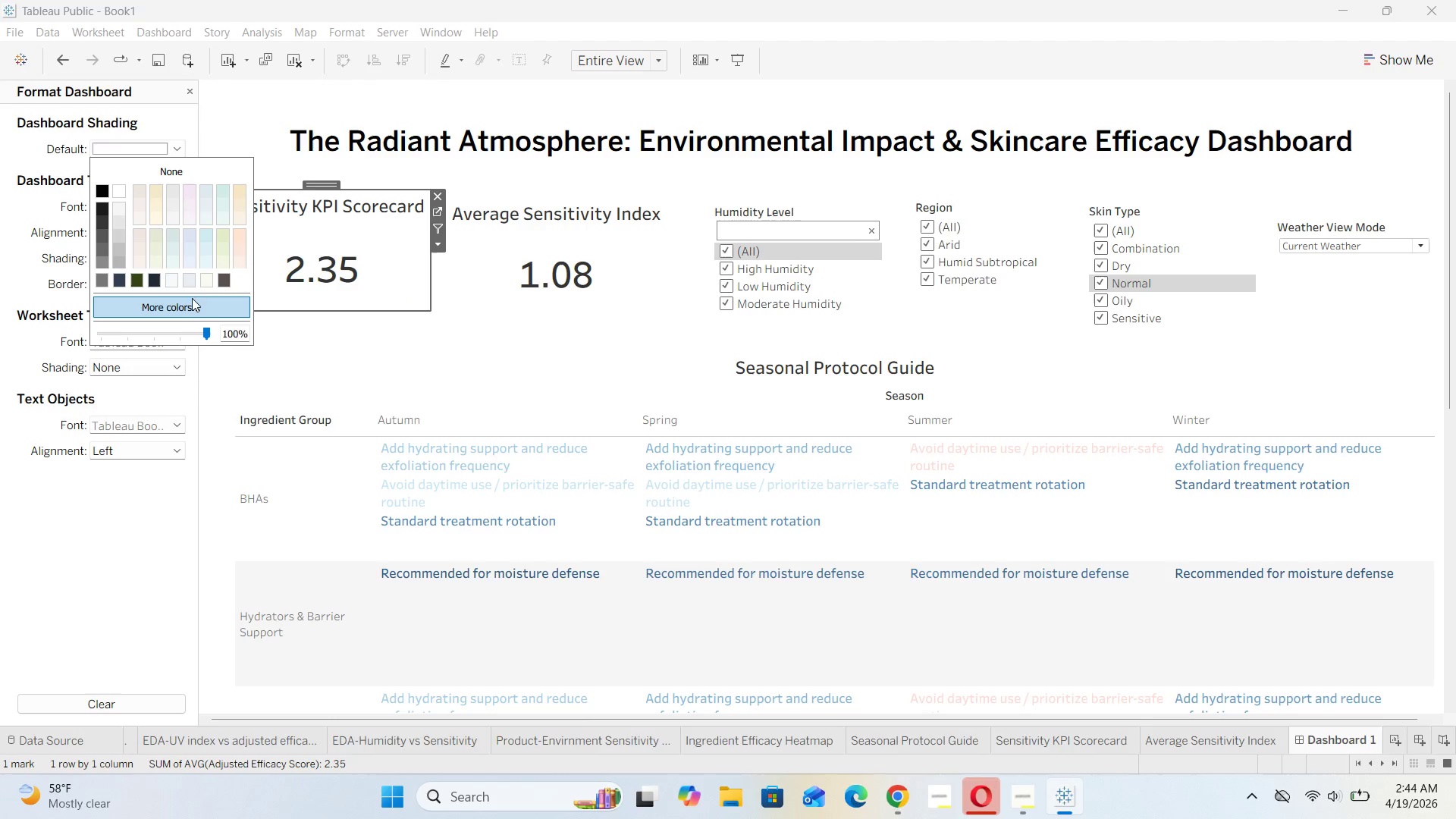 
left_click([191, 307])
 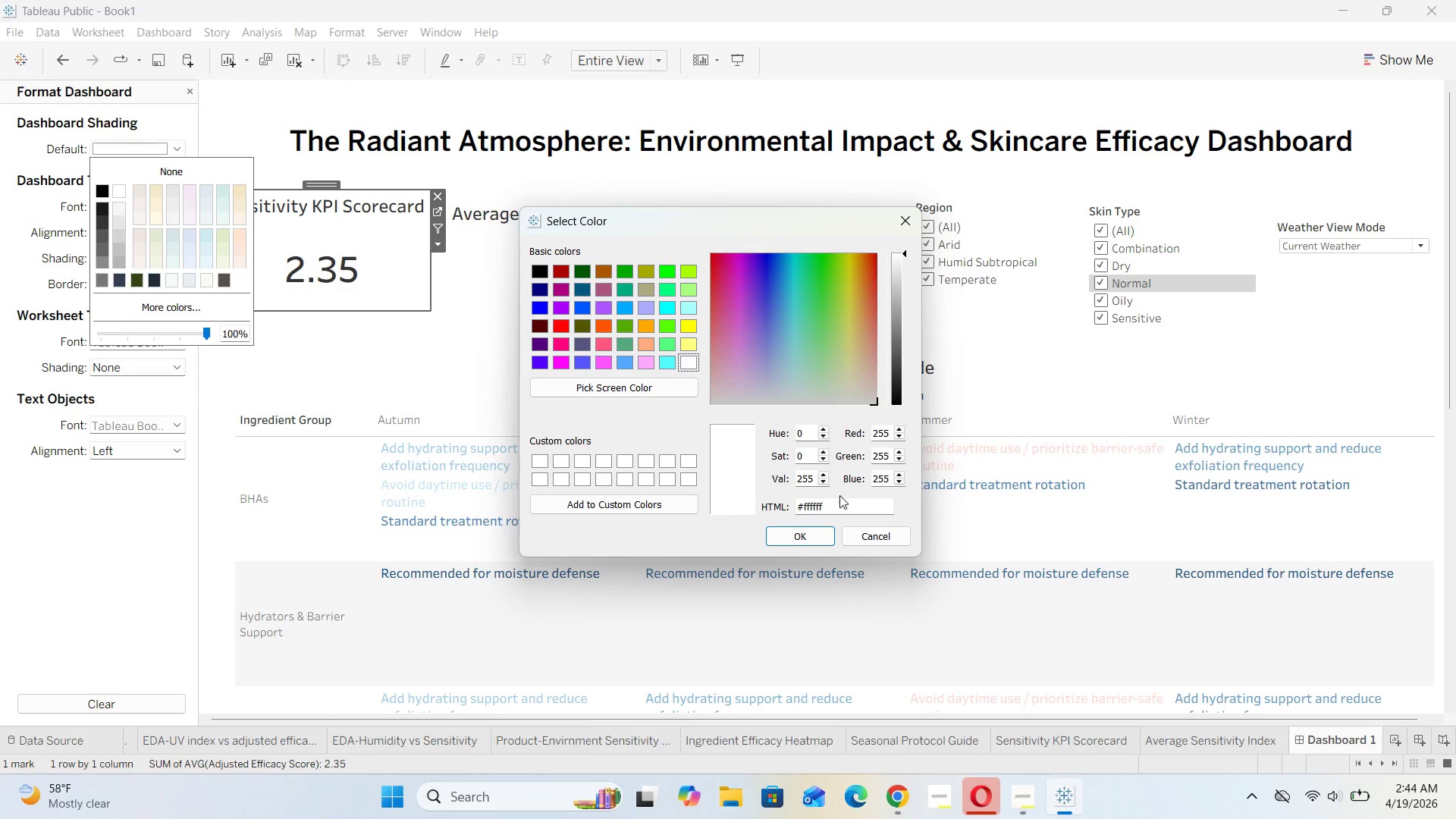 
left_click_drag(start_coordinate=[851, 507], to_coordinate=[804, 510])
 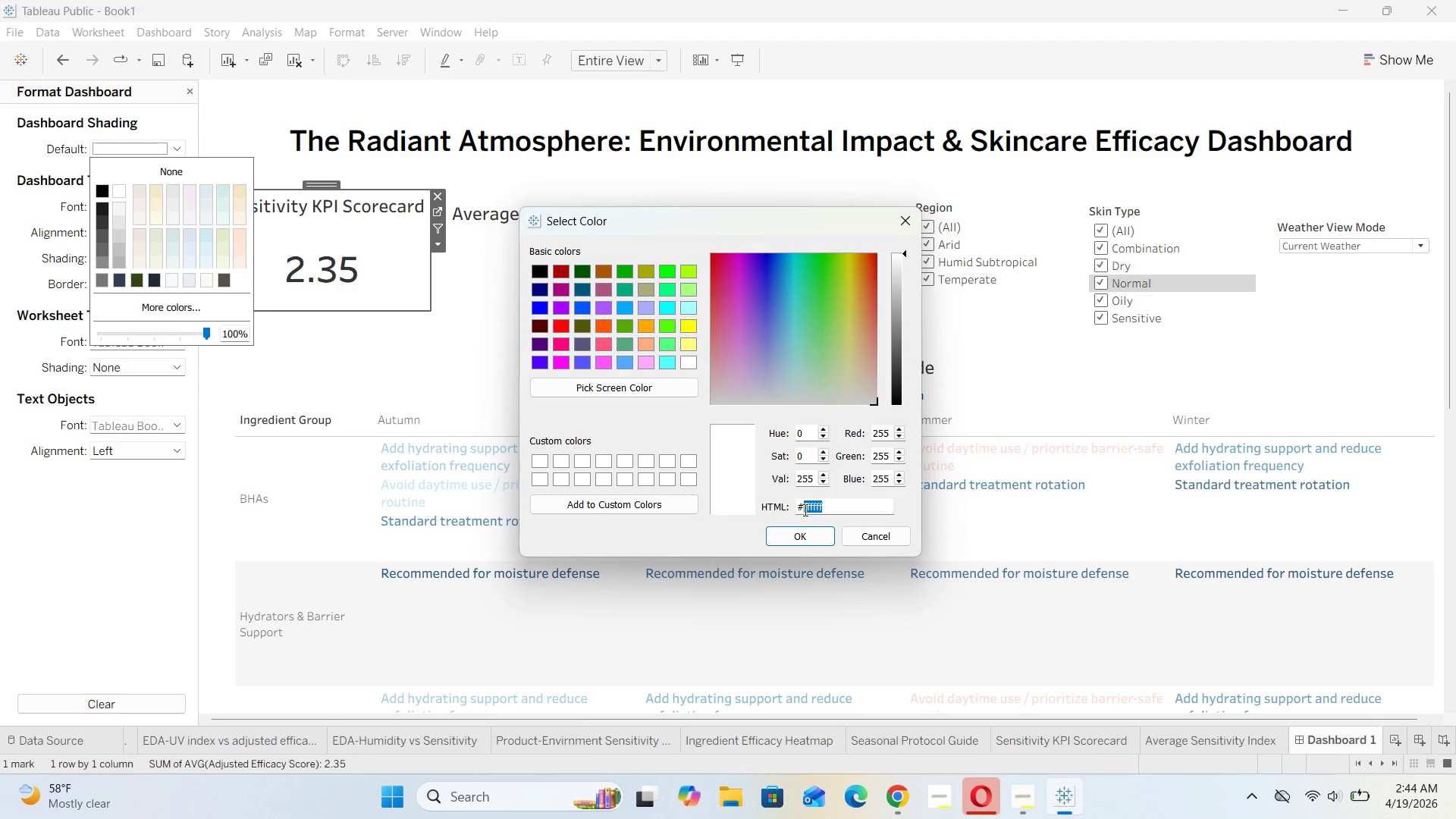 
key(Backspace)
 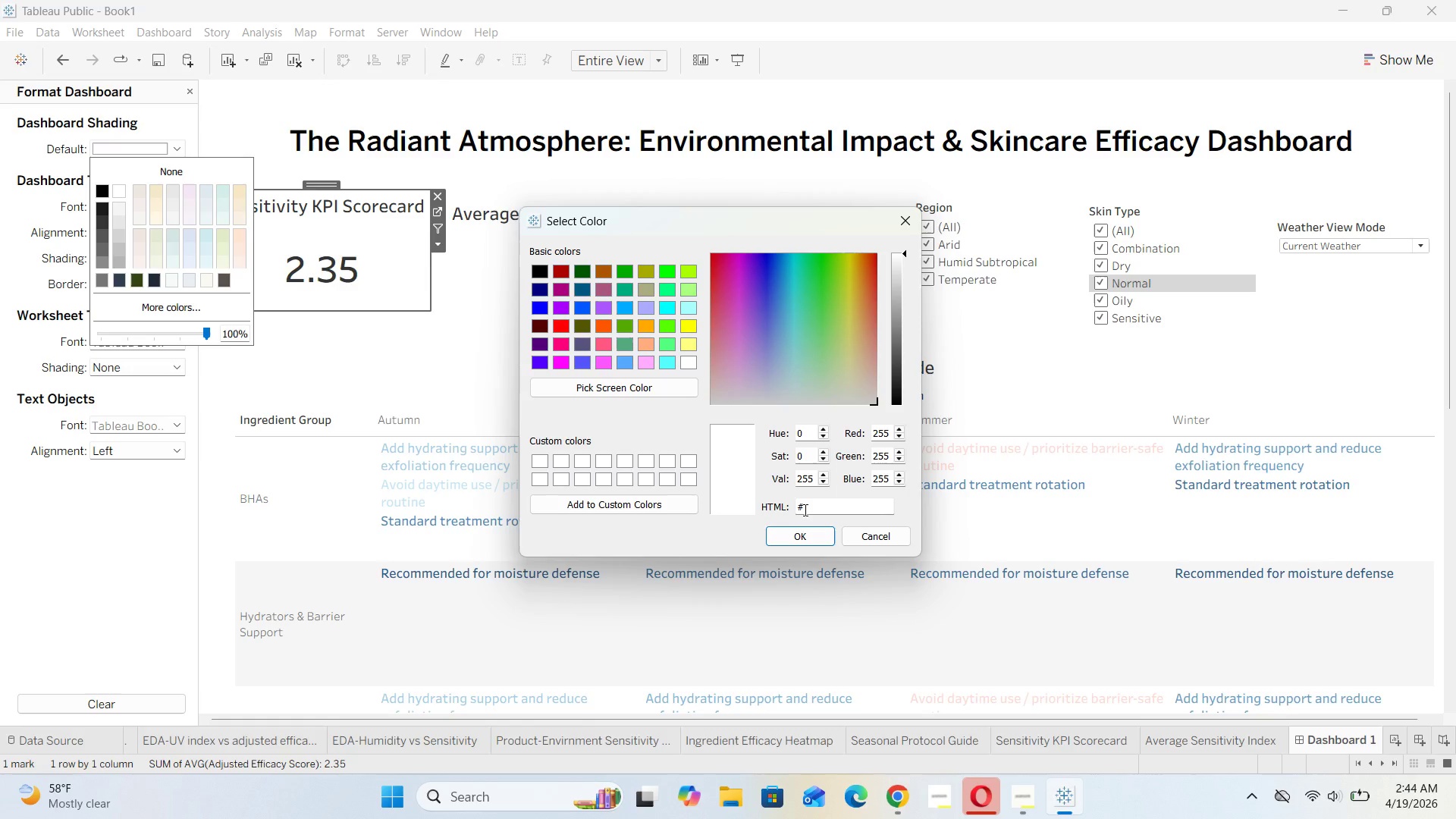 
type(f3f0ec)
 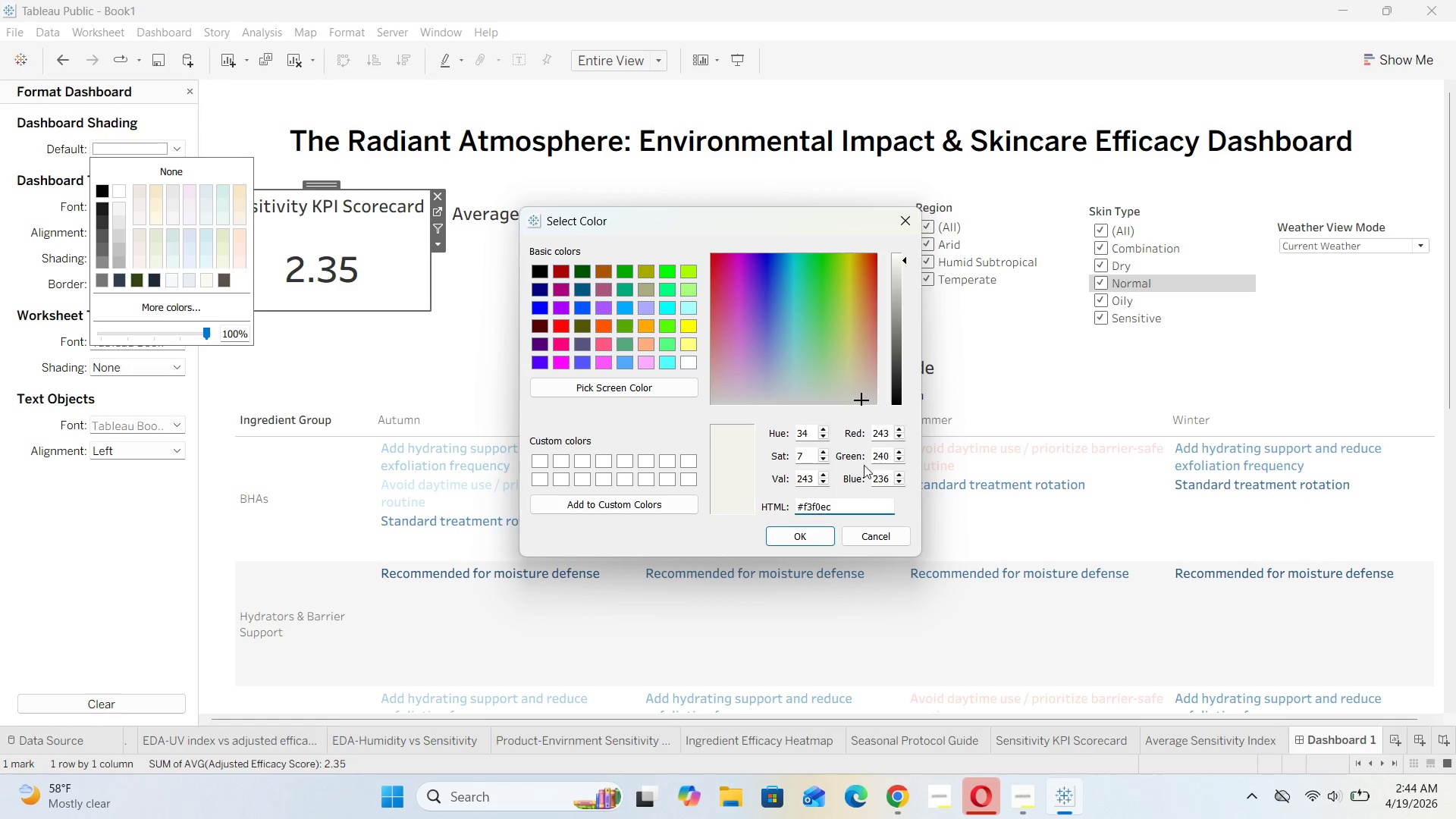 
left_click([801, 535])
 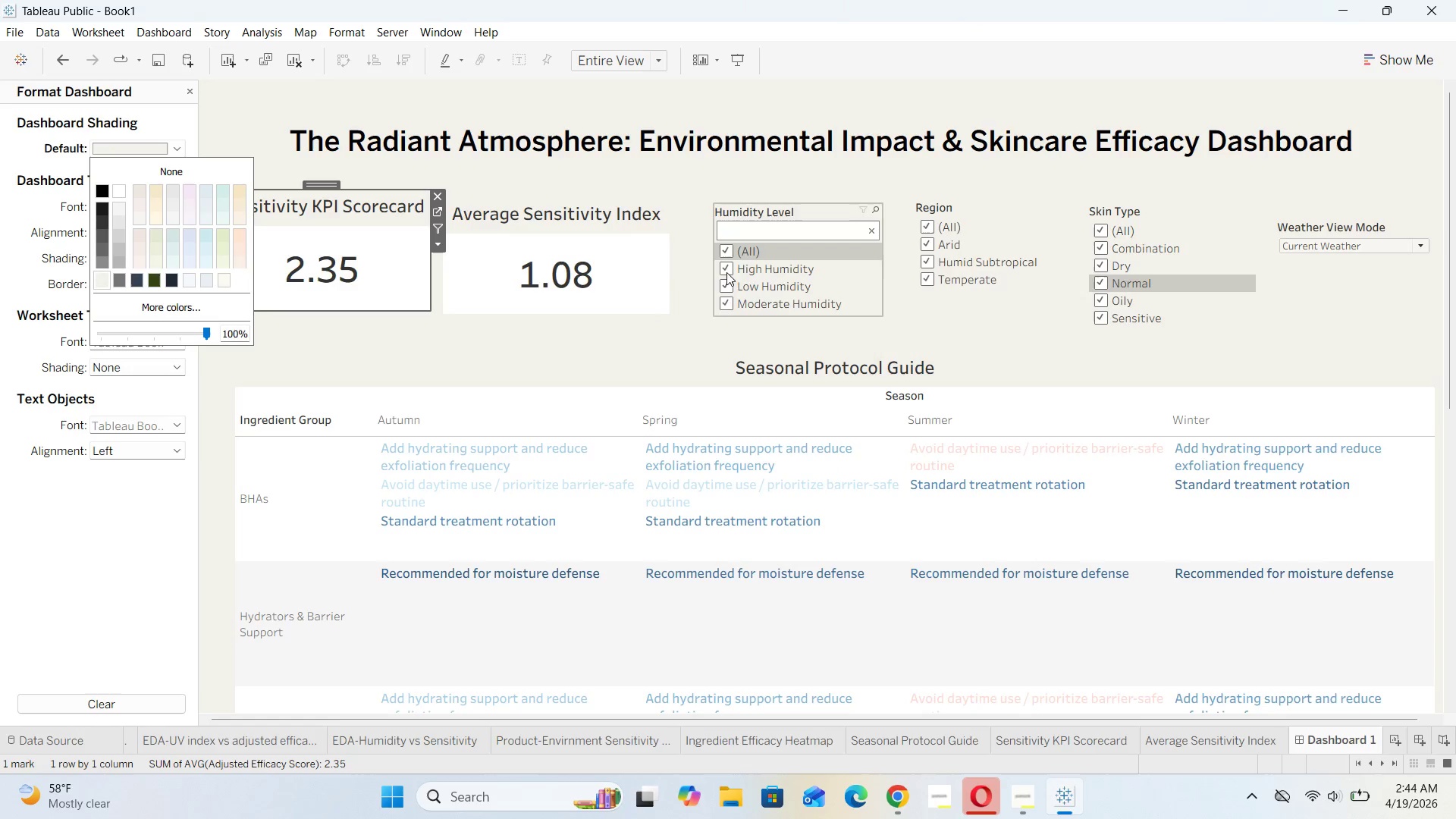 
left_click([689, 189])
 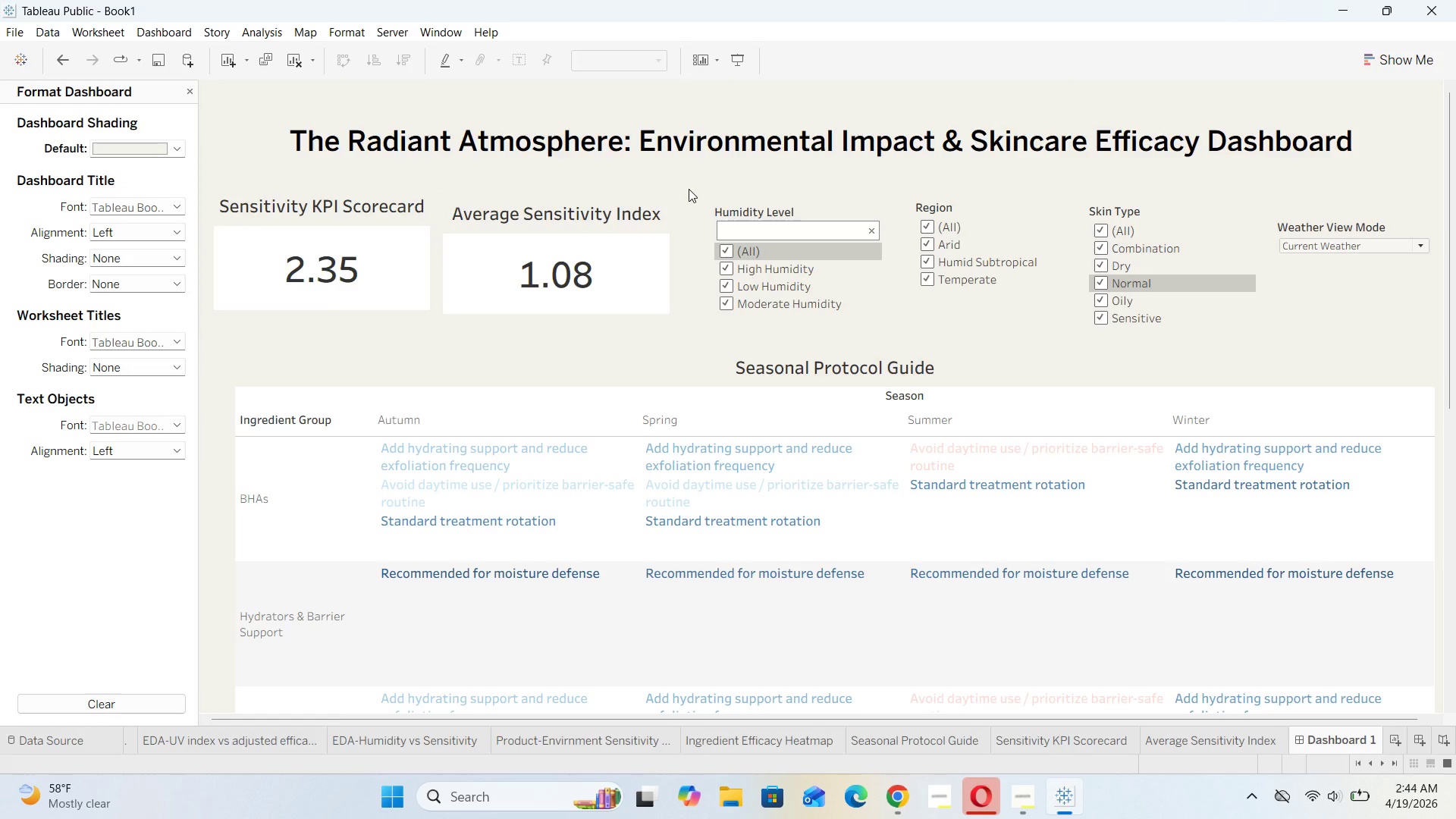 
scroll: coordinate [692, 197], scroll_direction: down, amount: 26.0
 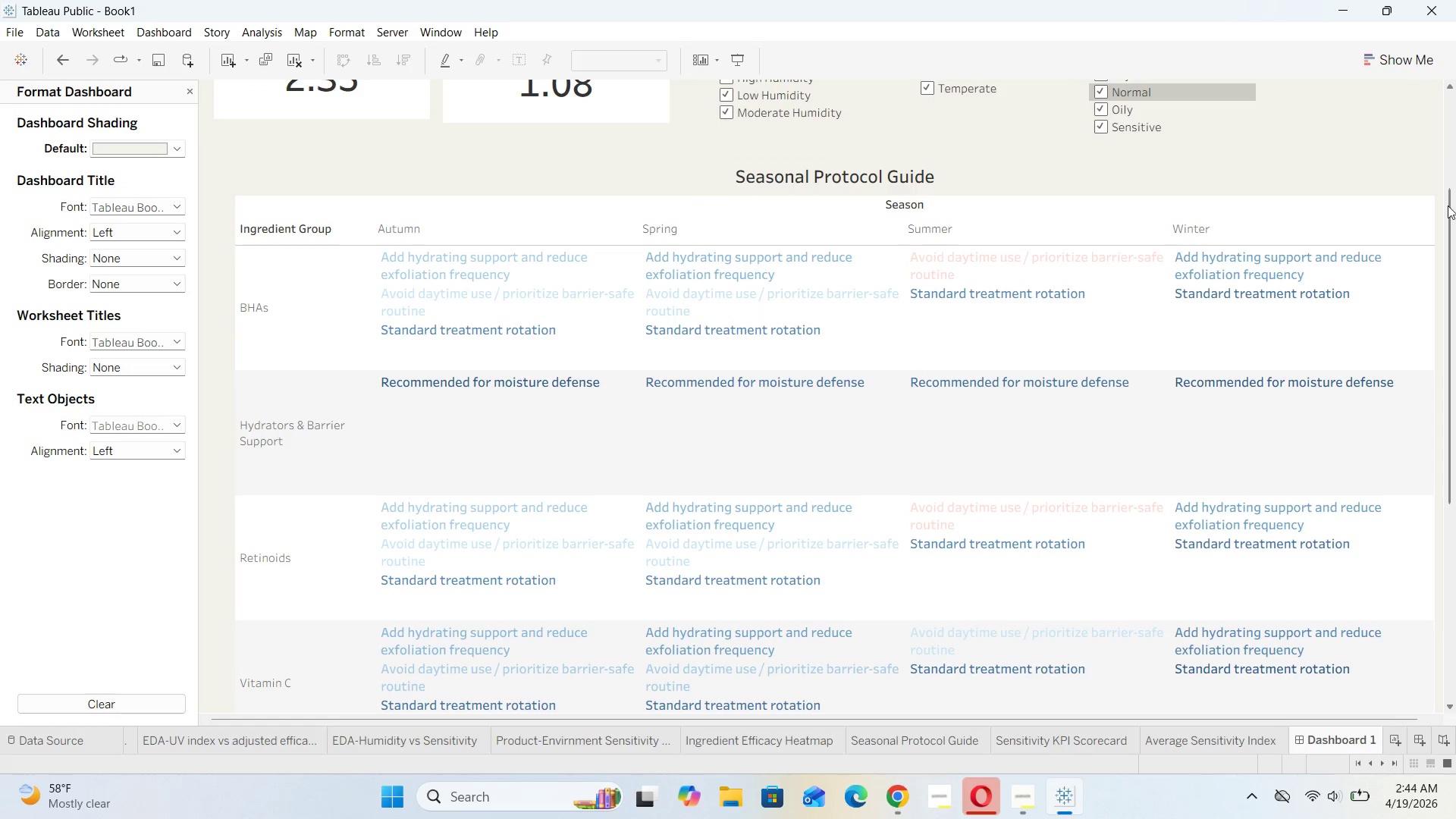 
left_click_drag(start_coordinate=[1448, 206], to_coordinate=[1454, 563])
 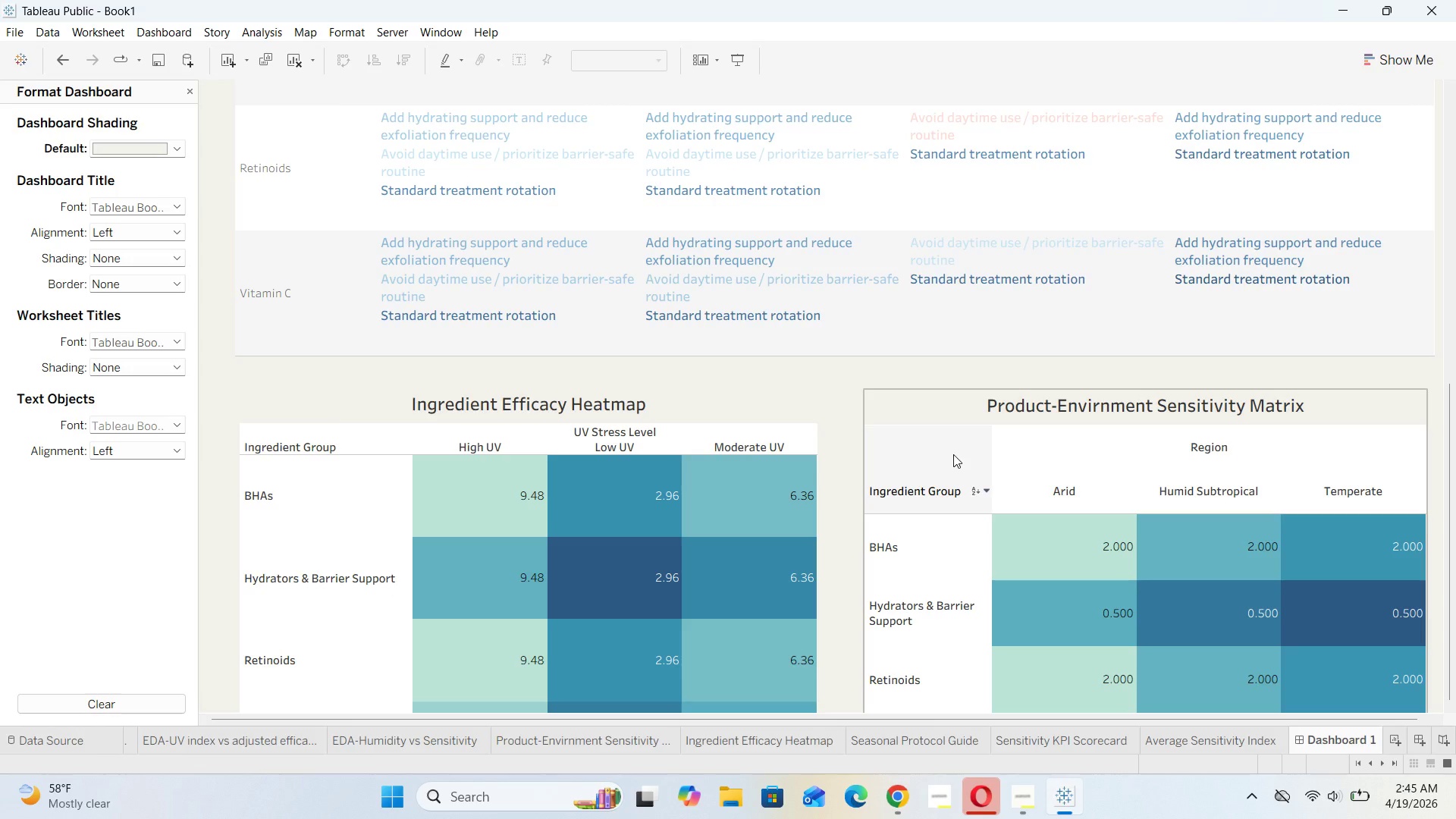 
wait(46.05)
 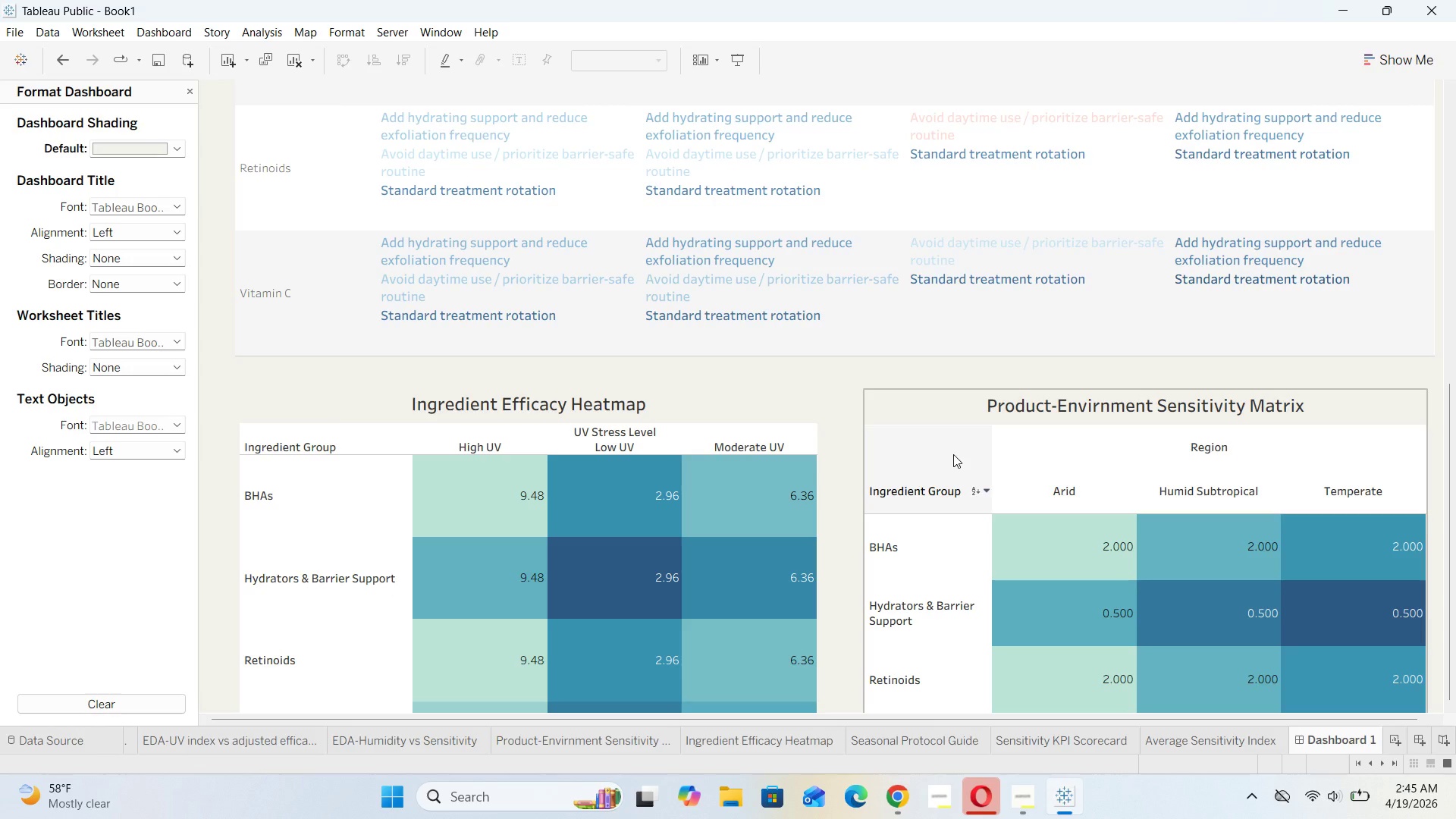 
left_click([1021, 803])